 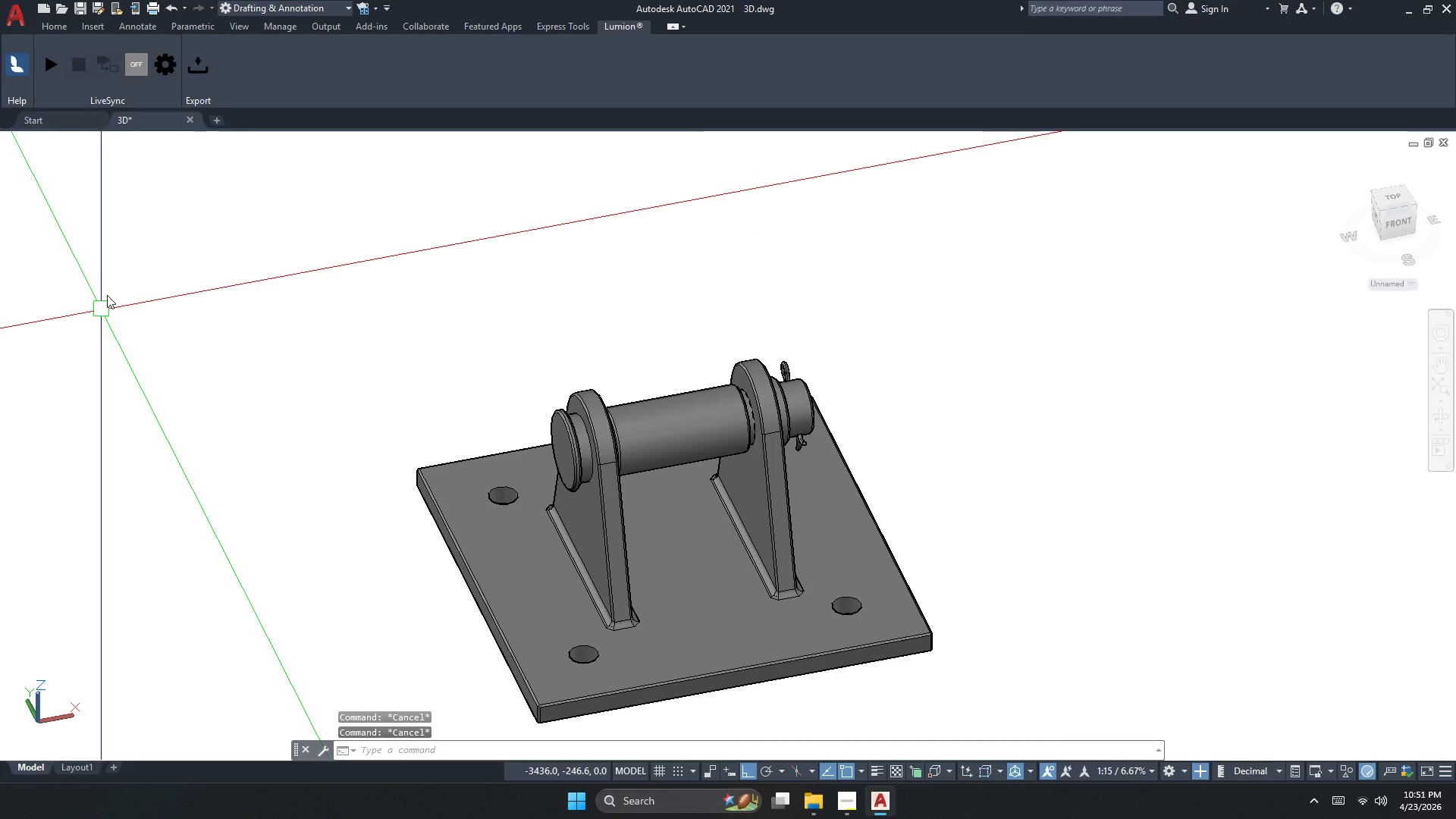 
double_click([47, 30])
 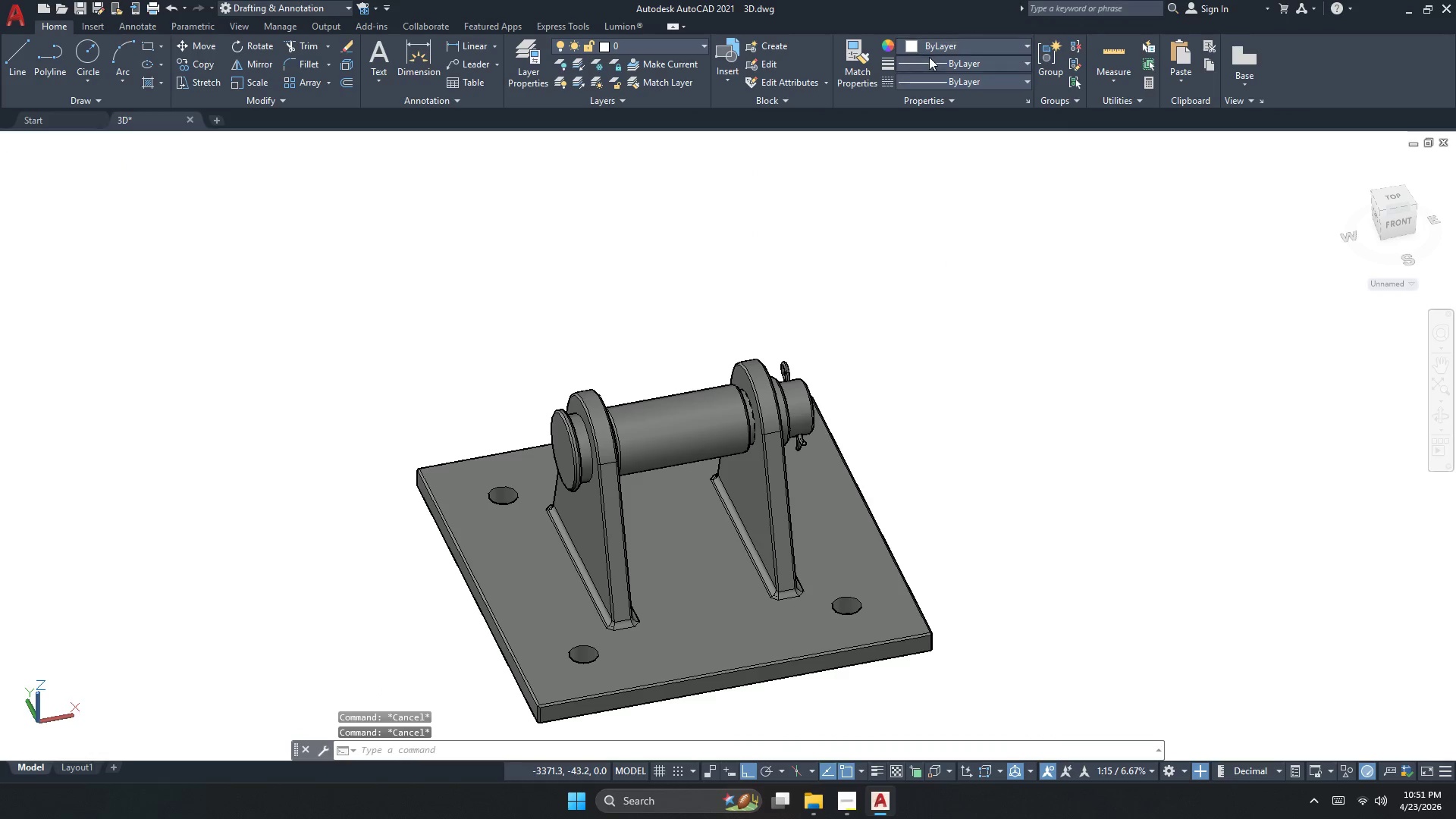 
double_click([932, 46])
 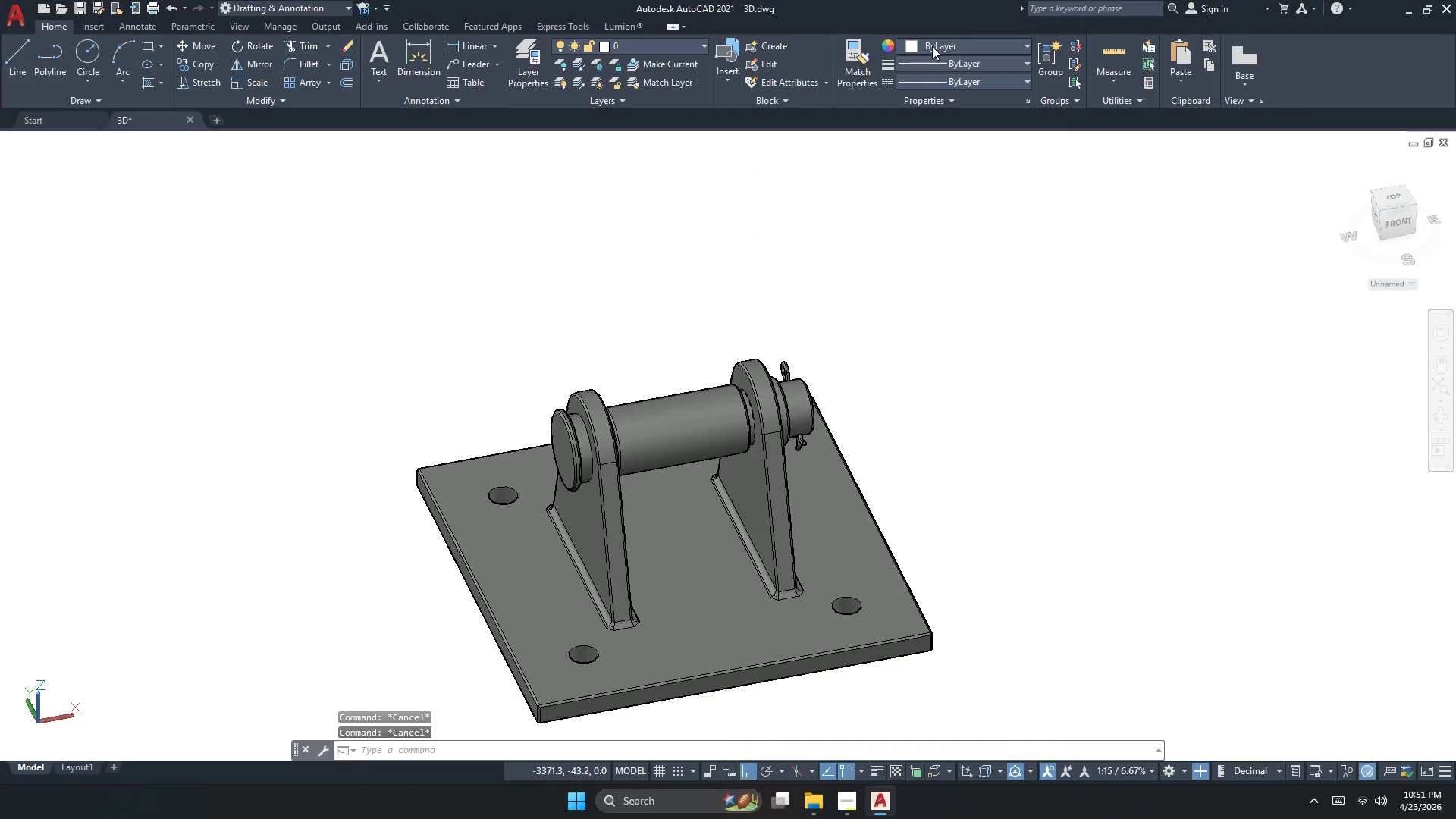 
triple_click([932, 46])
 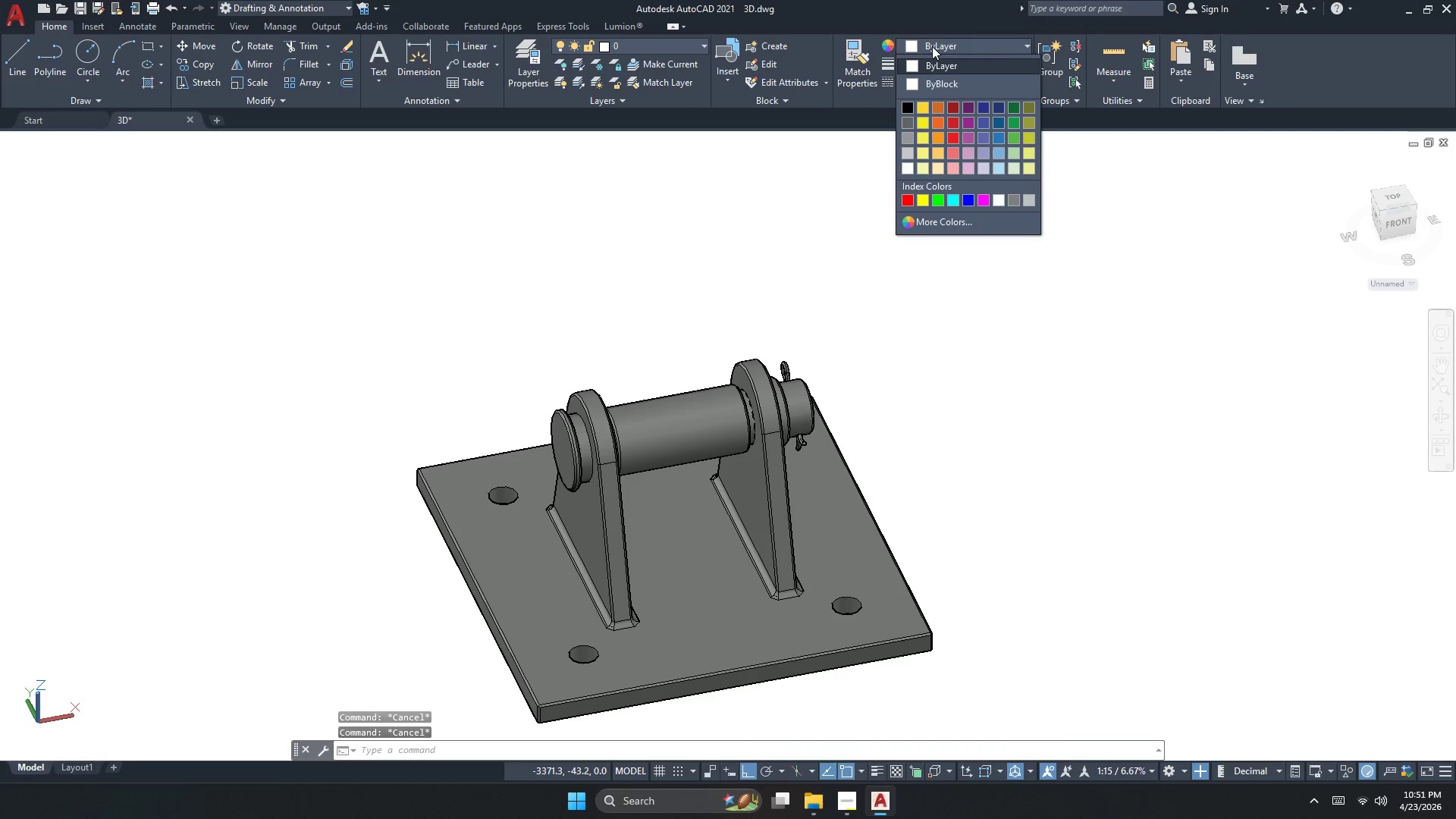 
left_click([932, 46])
 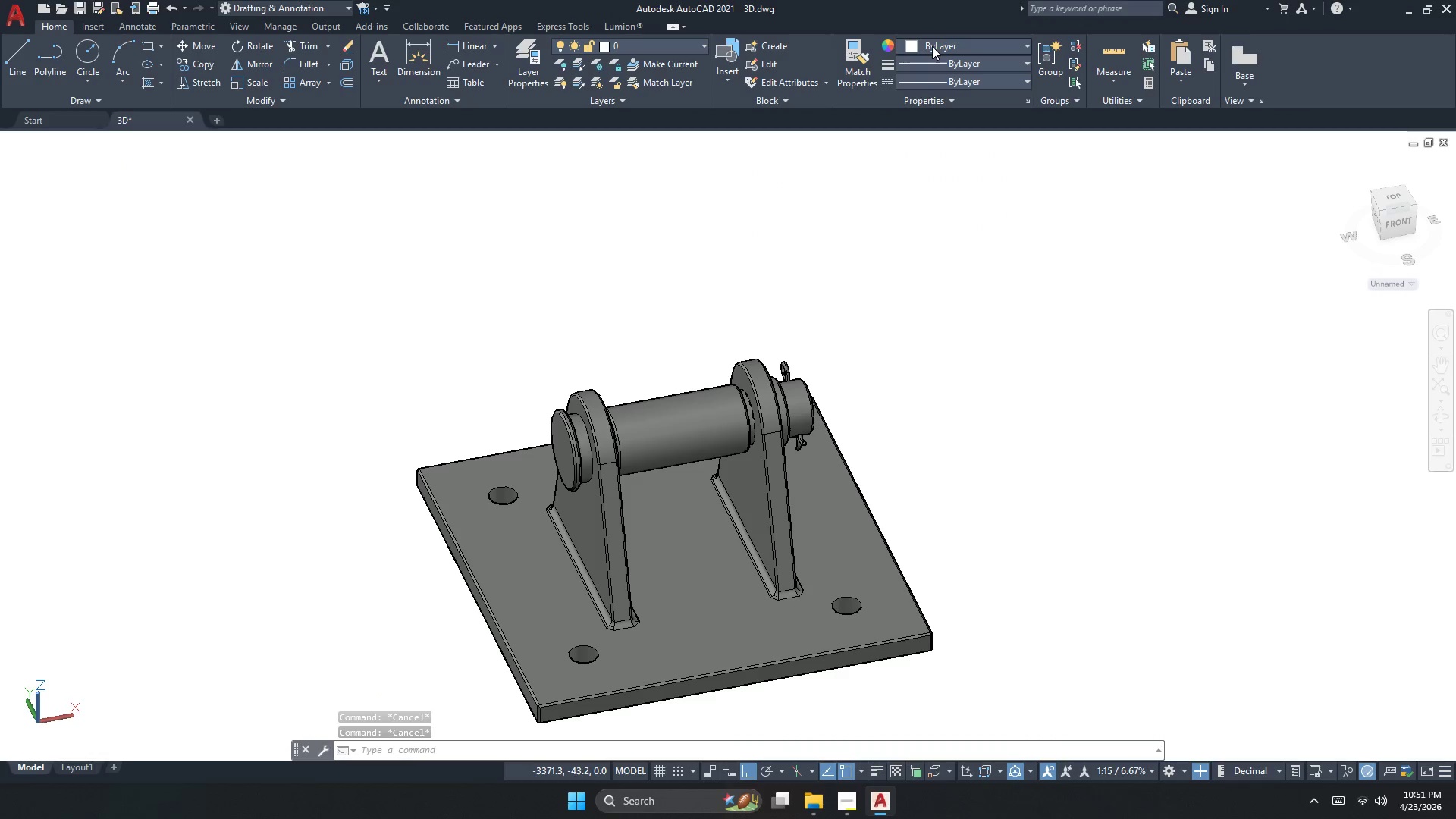 
key(Escape)
 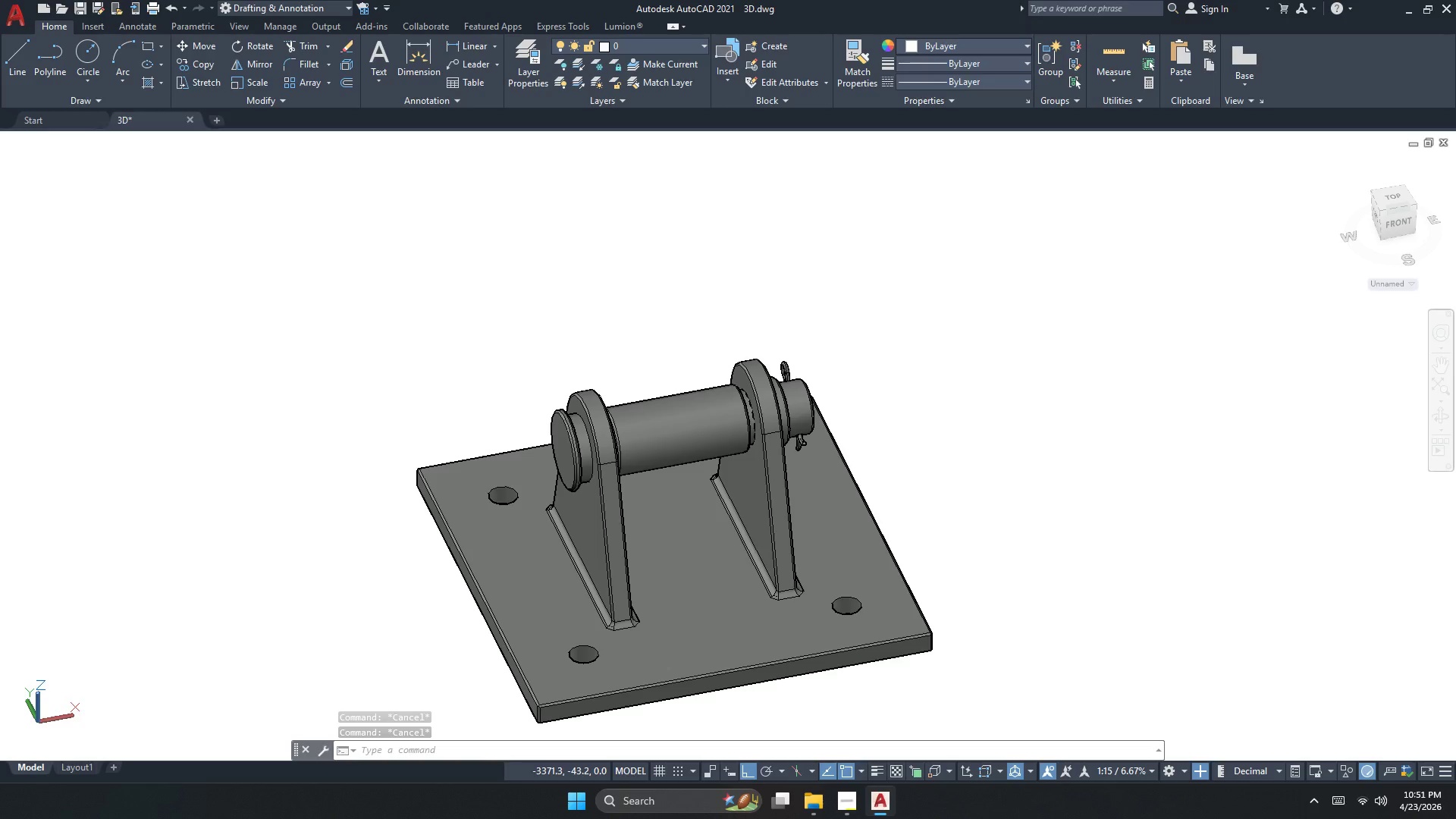 
left_click([886, 386])
 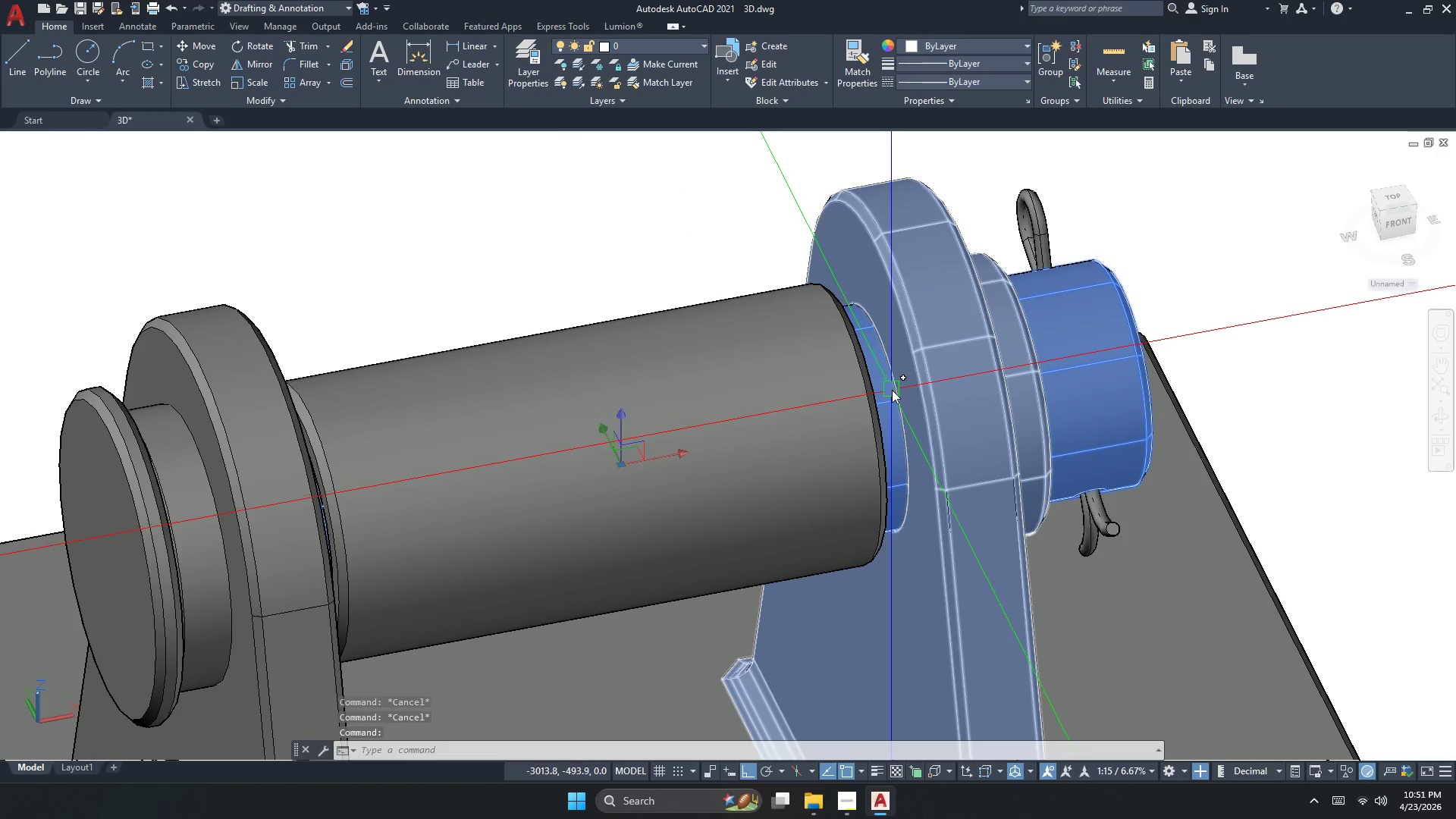 
scroll: coordinate [791, 412], scroll_direction: up, amount: 4.0
 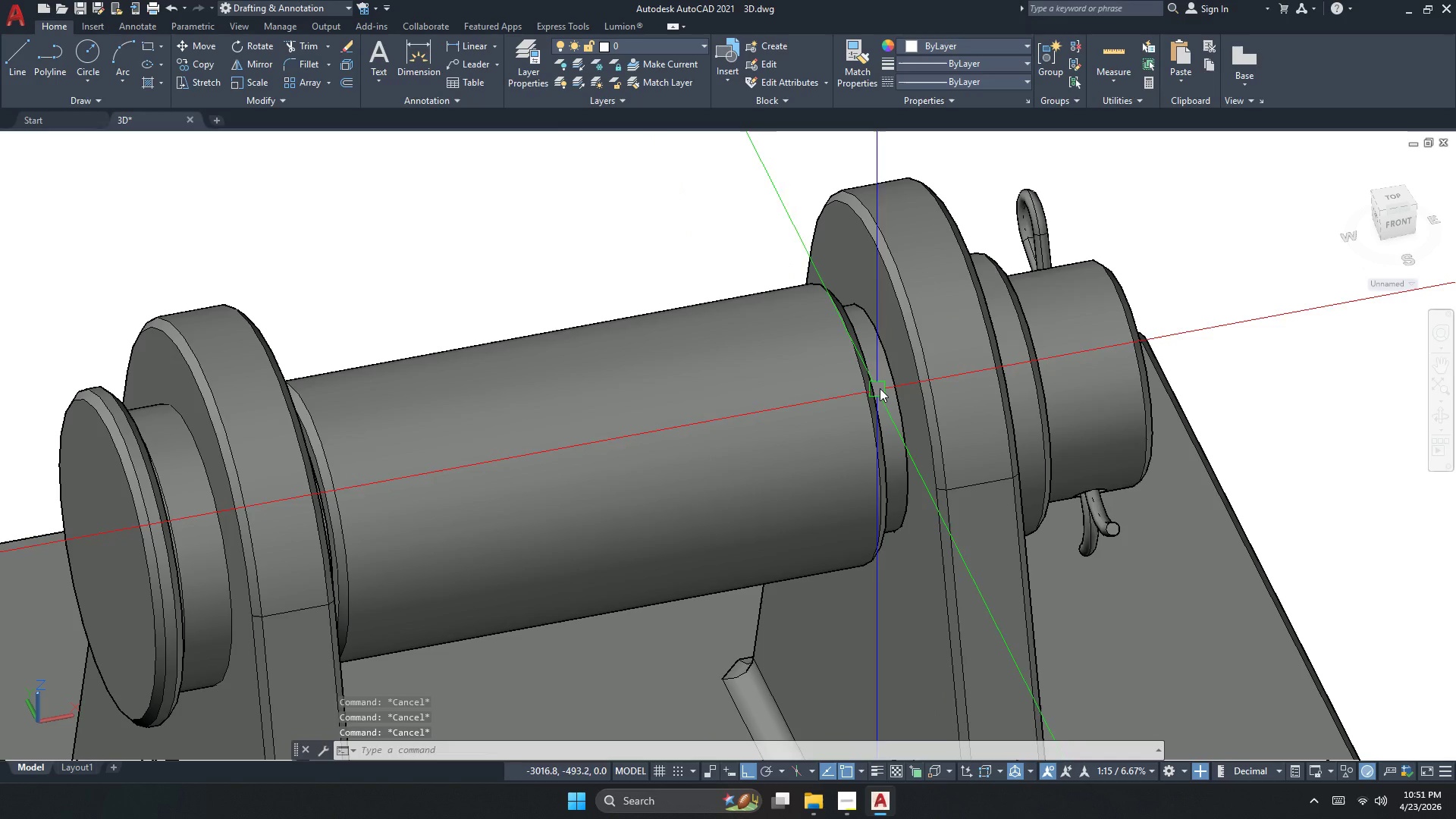 
key(Escape)
 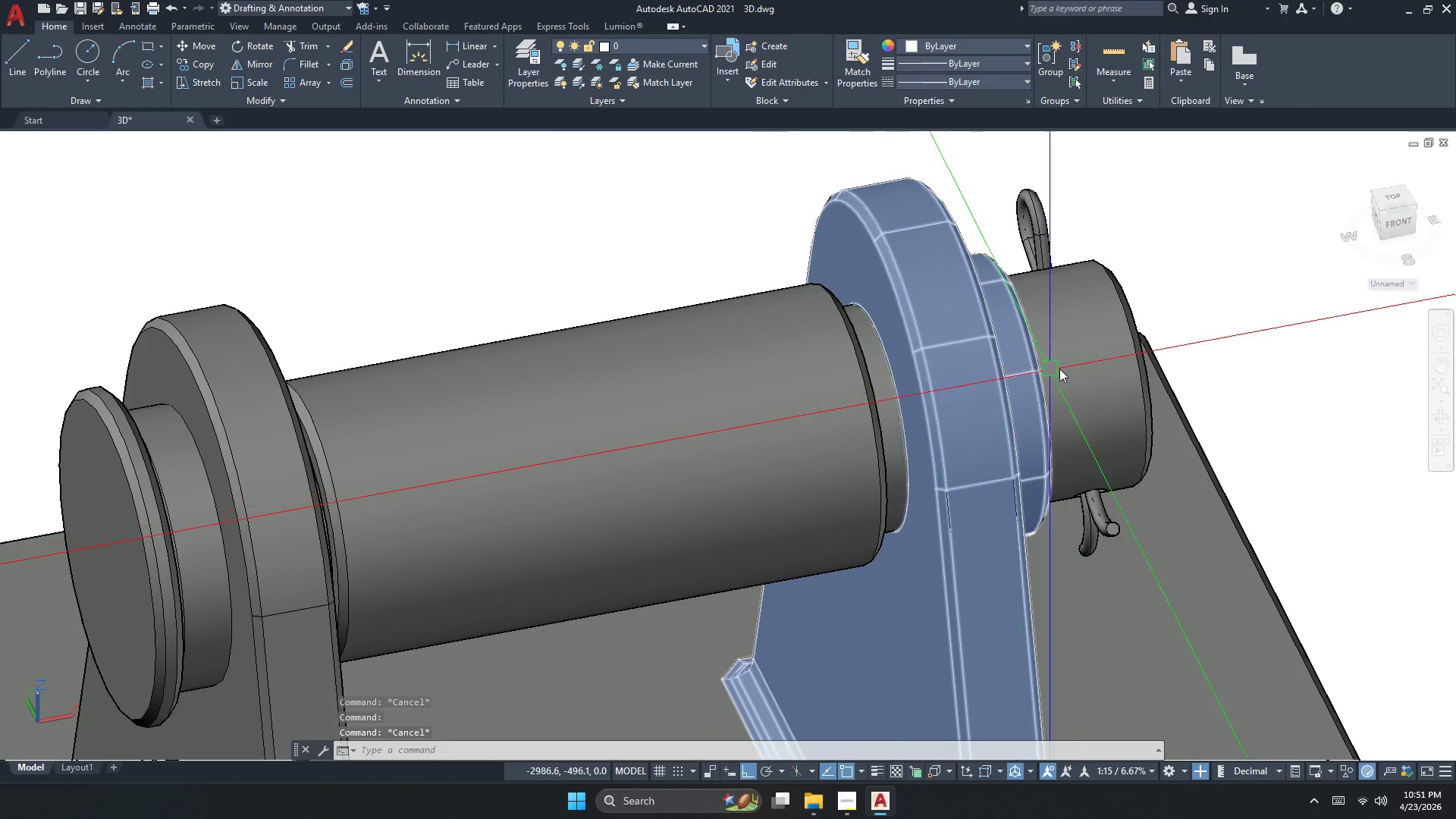 
left_click([1075, 364])
 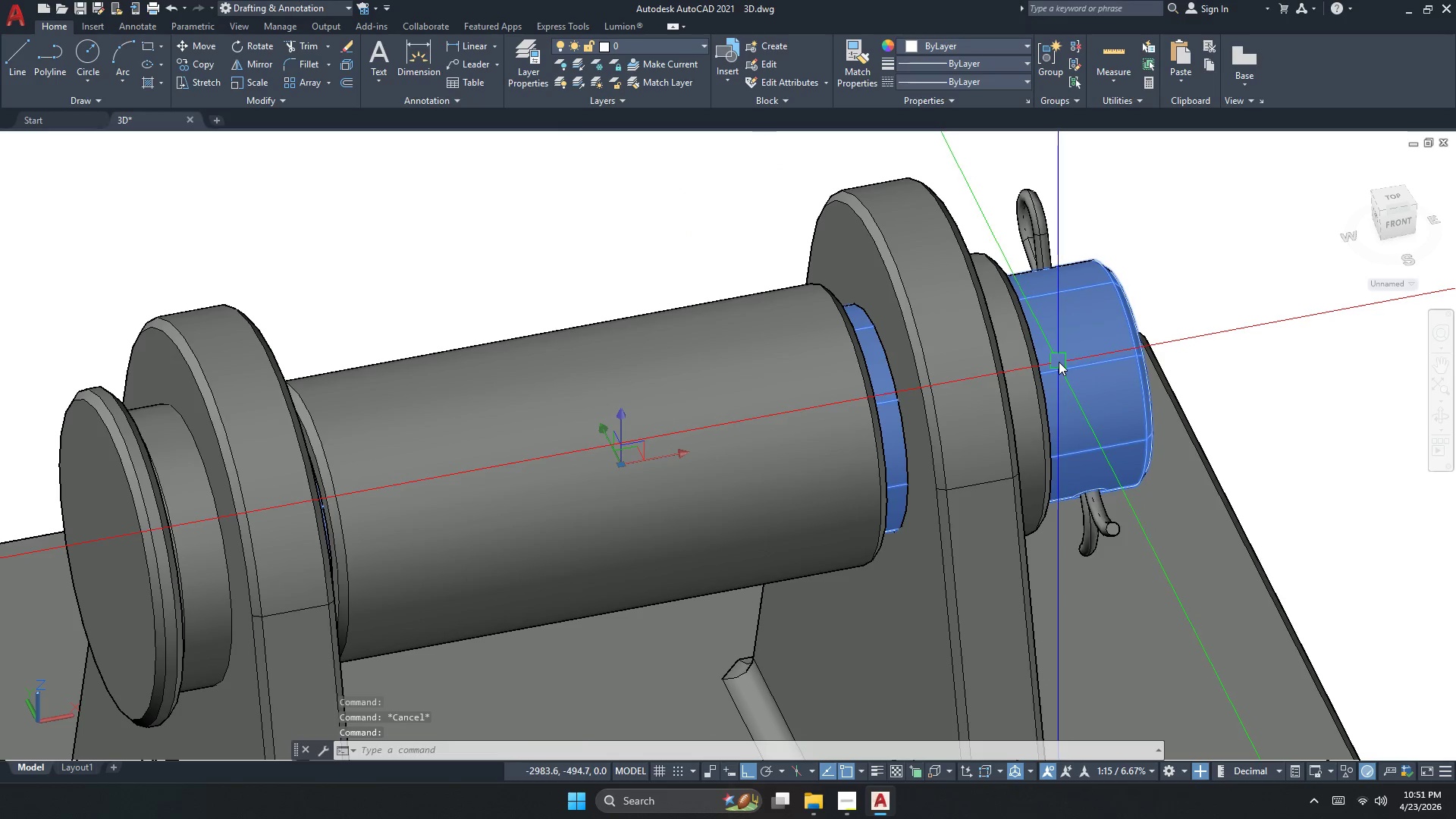 
scroll: coordinate [1012, 362], scroll_direction: down, amount: 1.0
 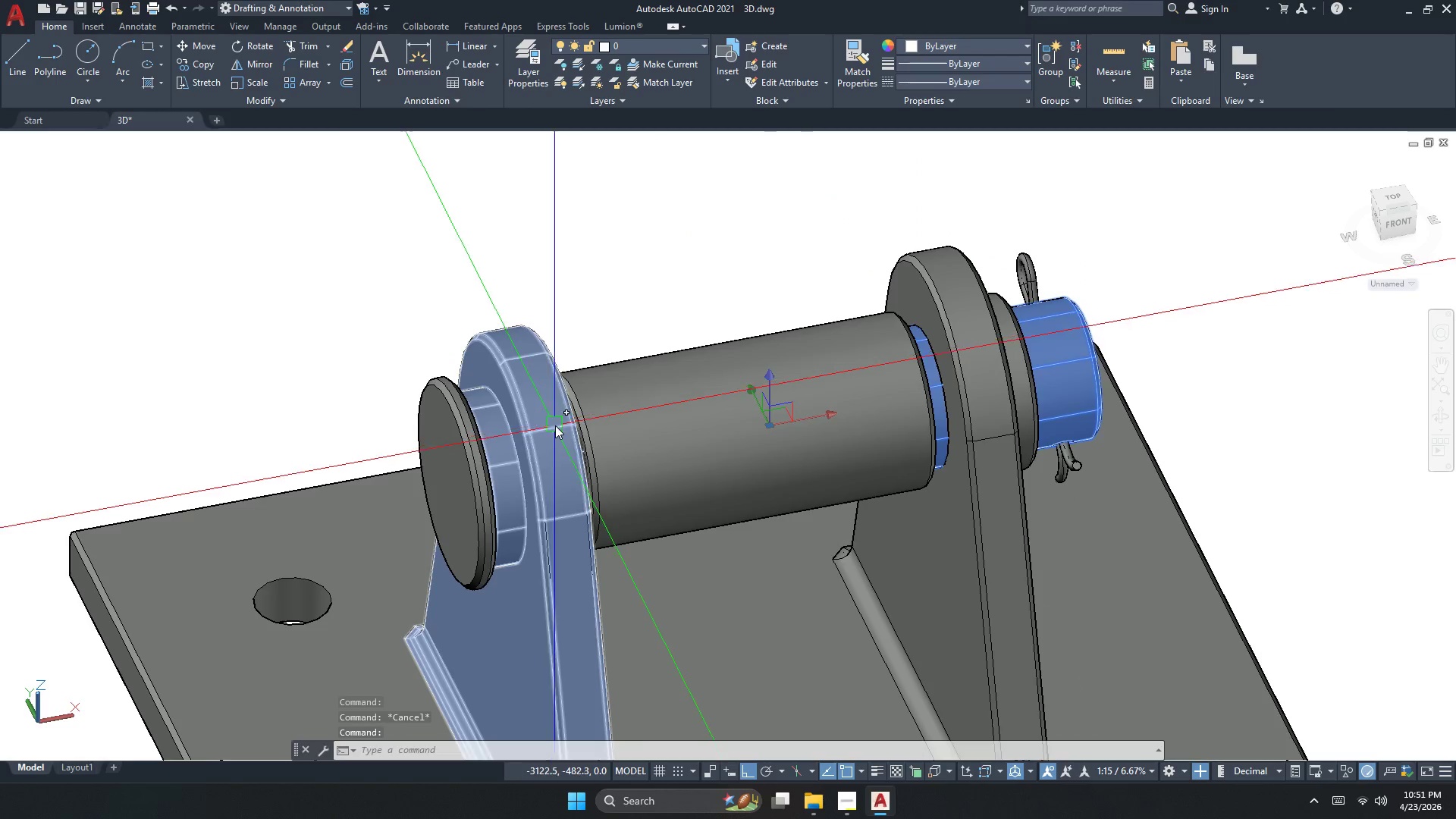 
left_click([506, 449])
 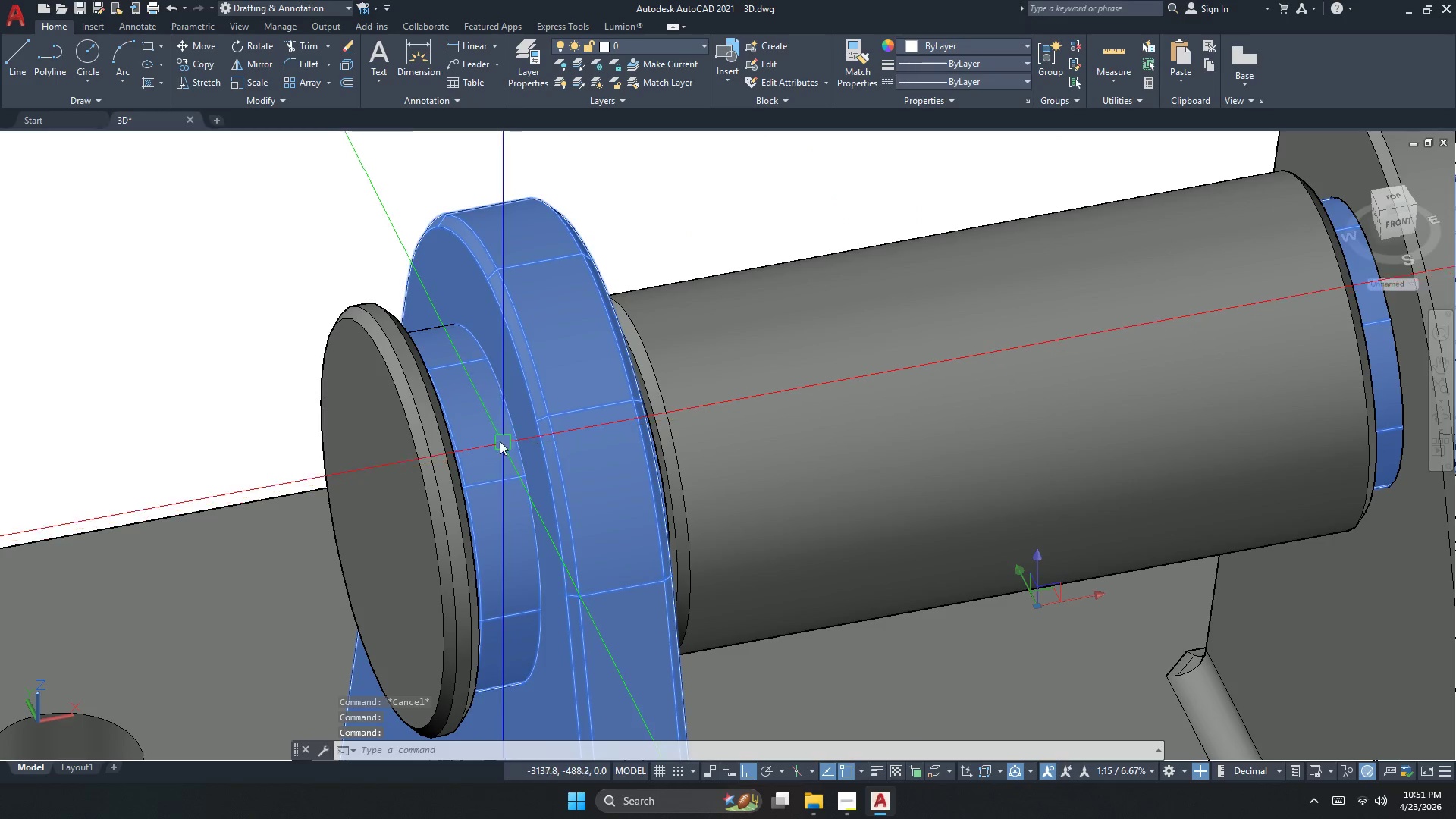 
scroll: coordinate [511, 449], scroll_direction: up, amount: 2.0
 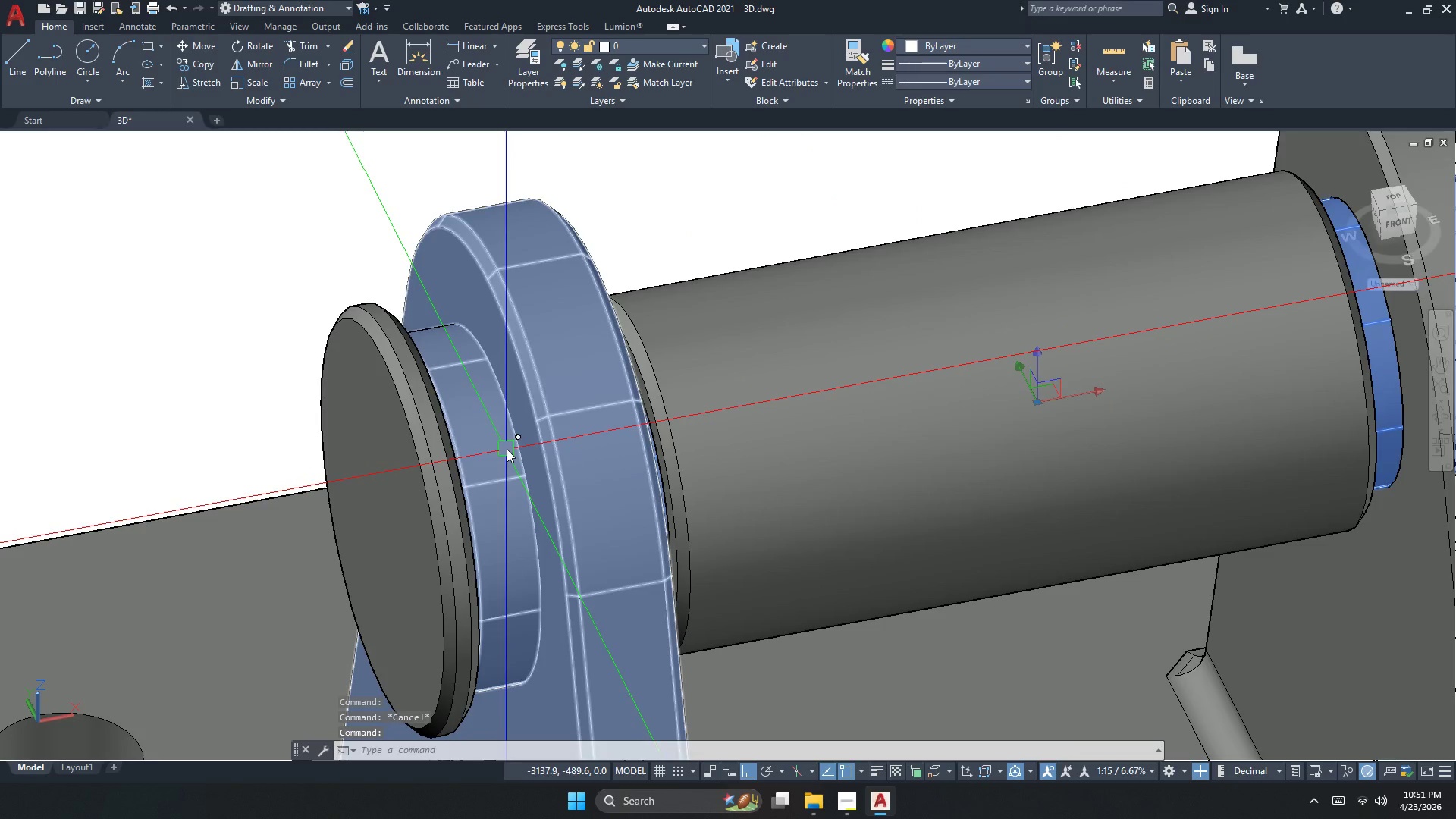 
scroll: coordinate [340, 407], scroll_direction: down, amount: 2.0
 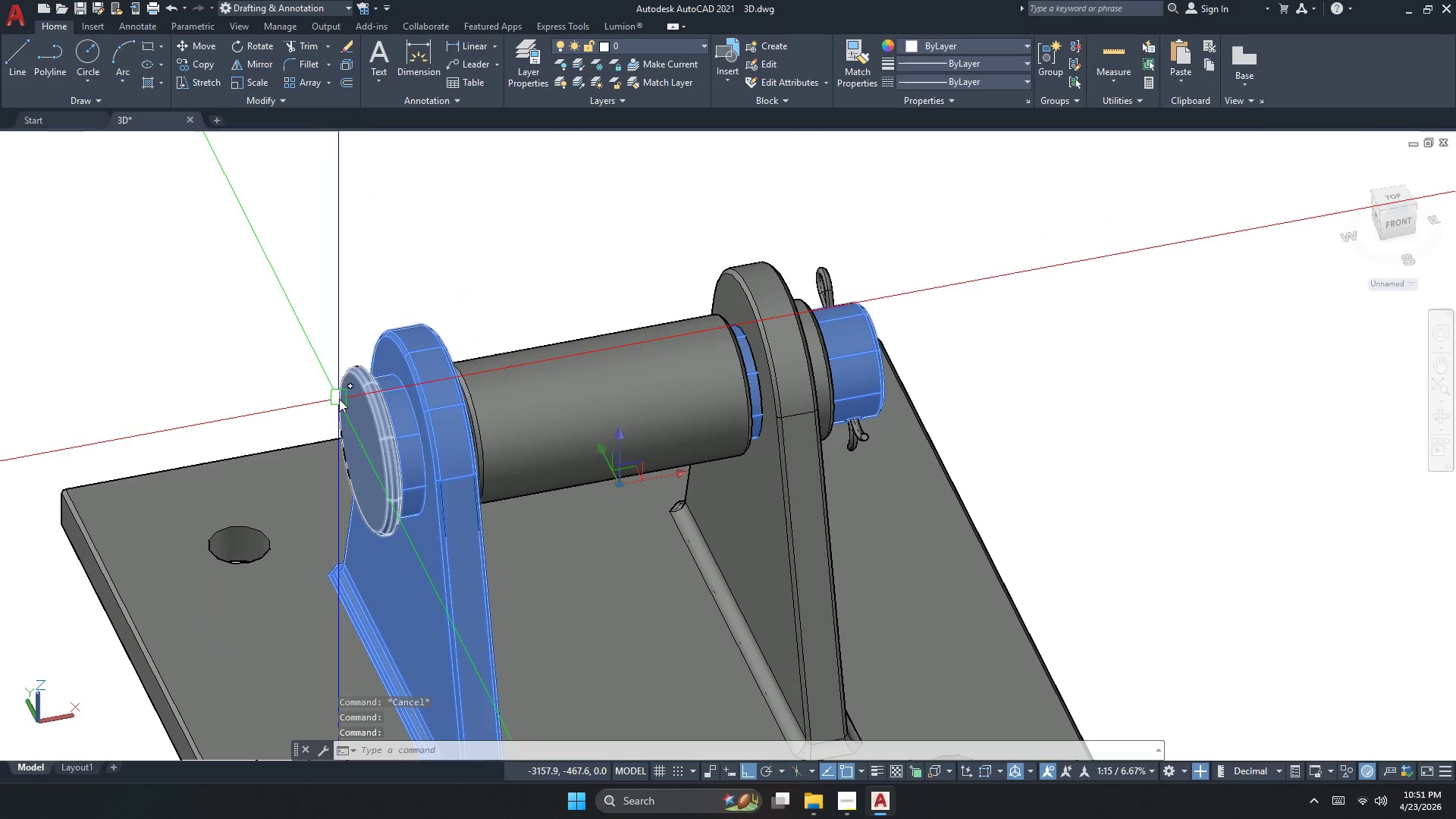 
left_click([367, 392])
 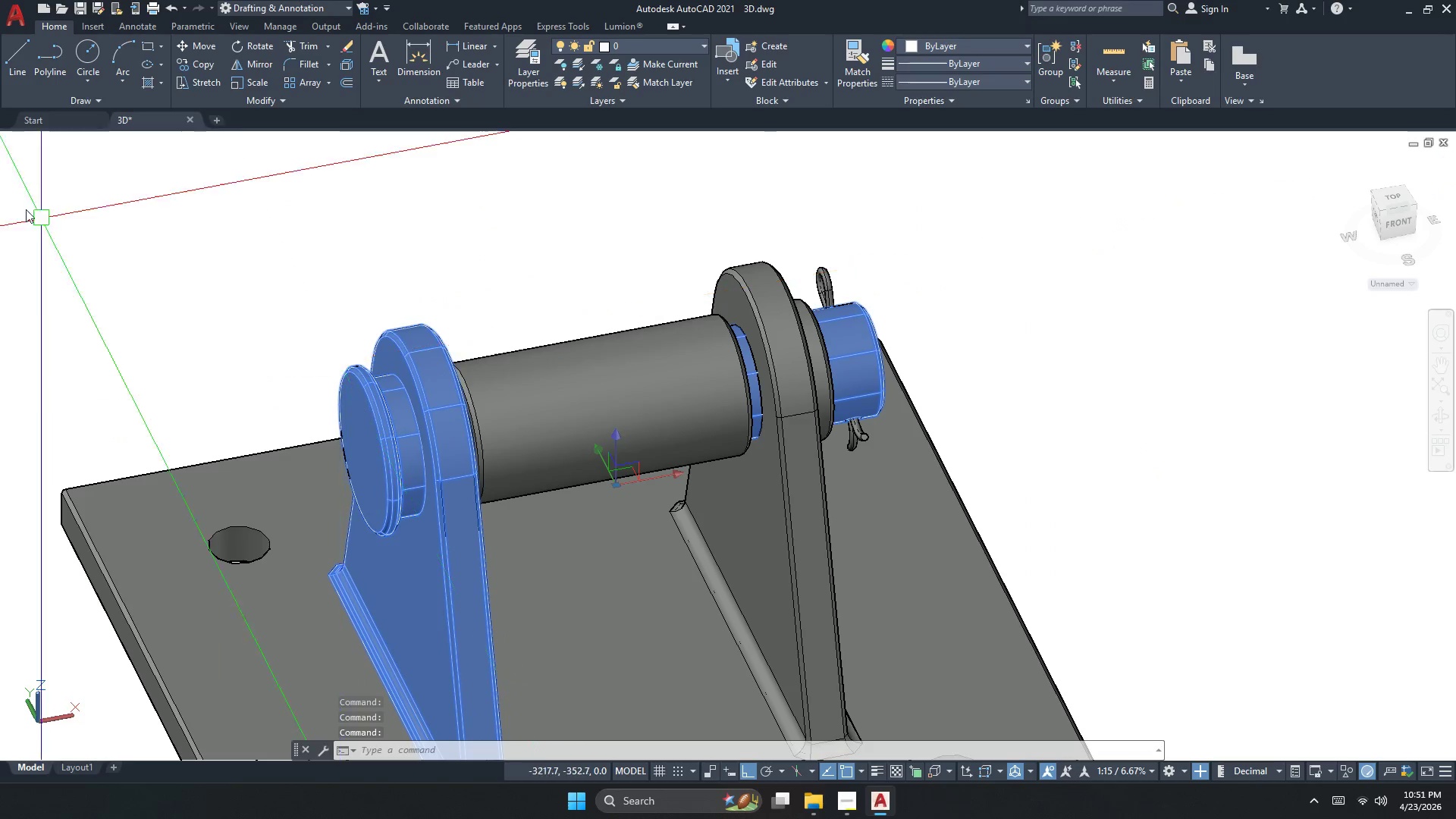 
key(Escape)
 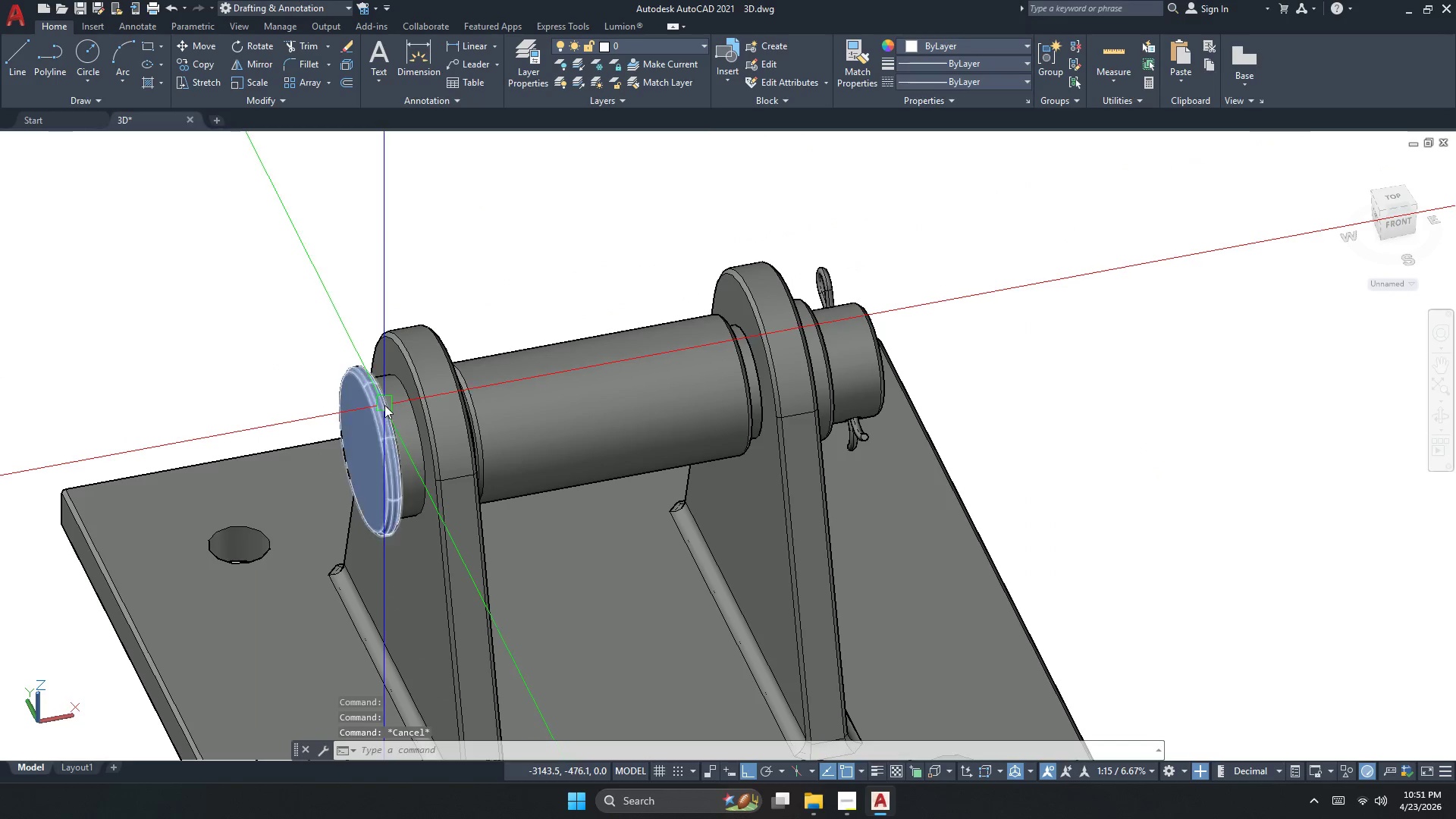 
key(Escape)
 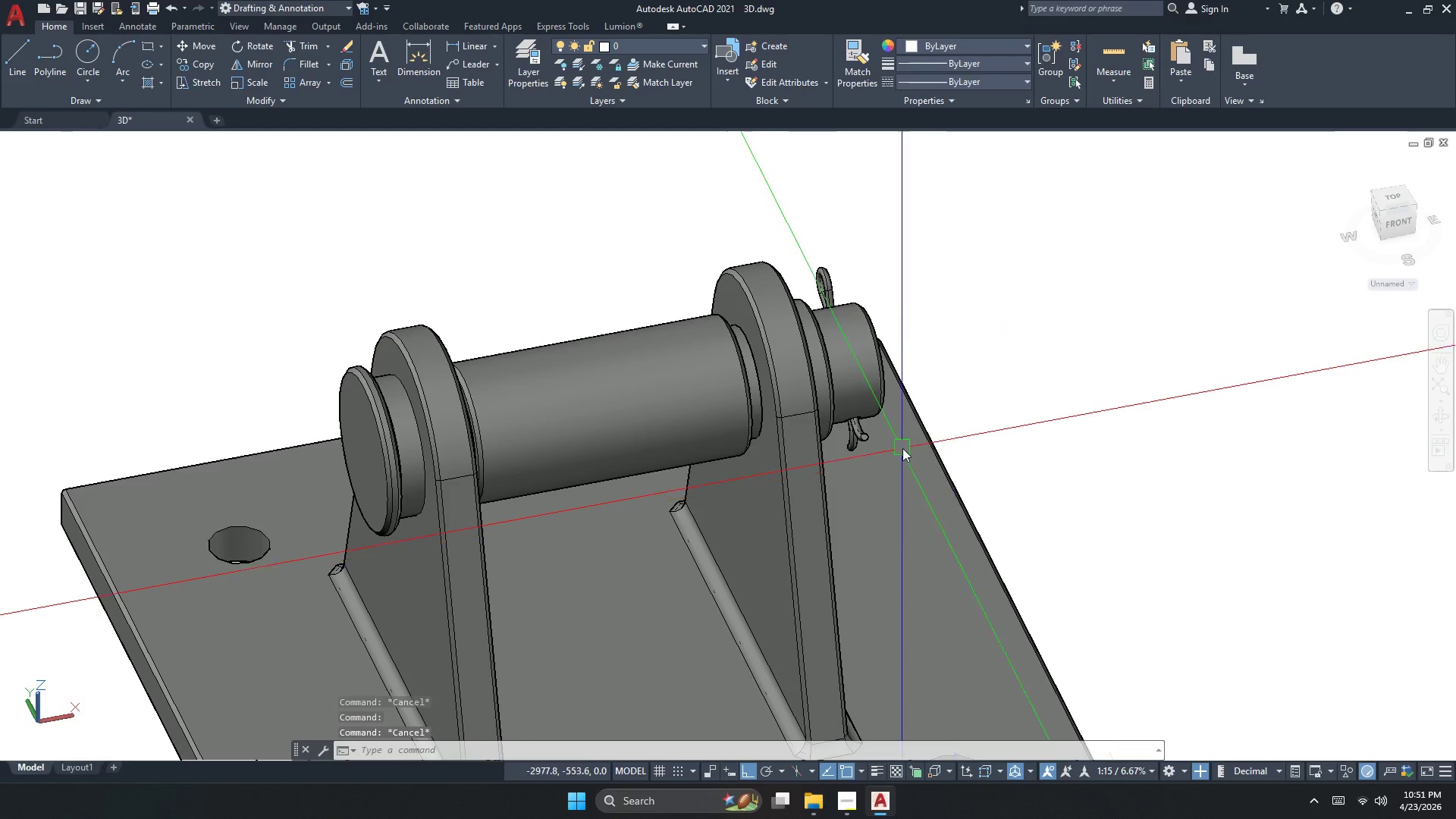 
left_click([856, 394])
 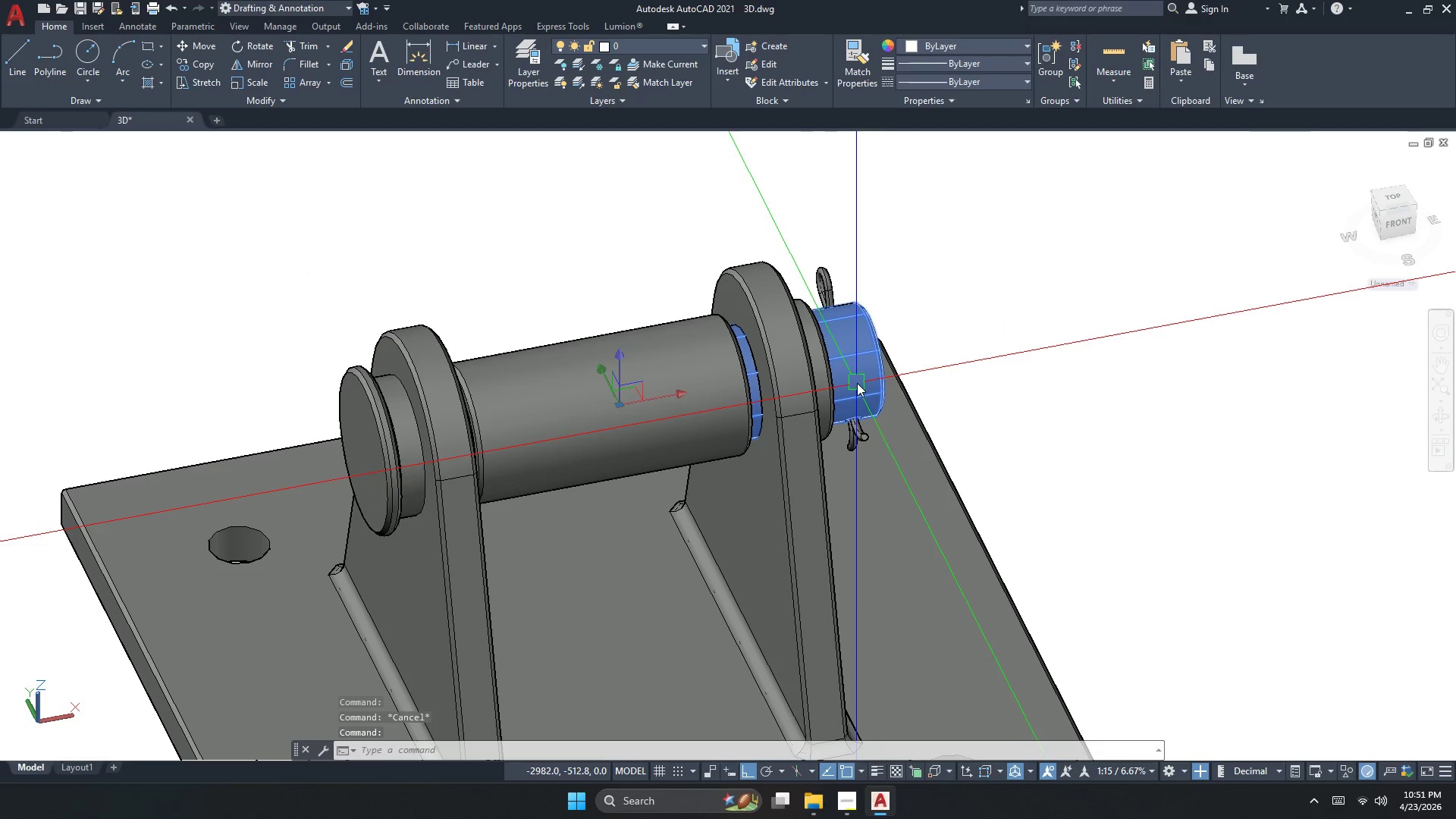 
key(Escape)
key(Escape)
key(Escape)
type(HA )
 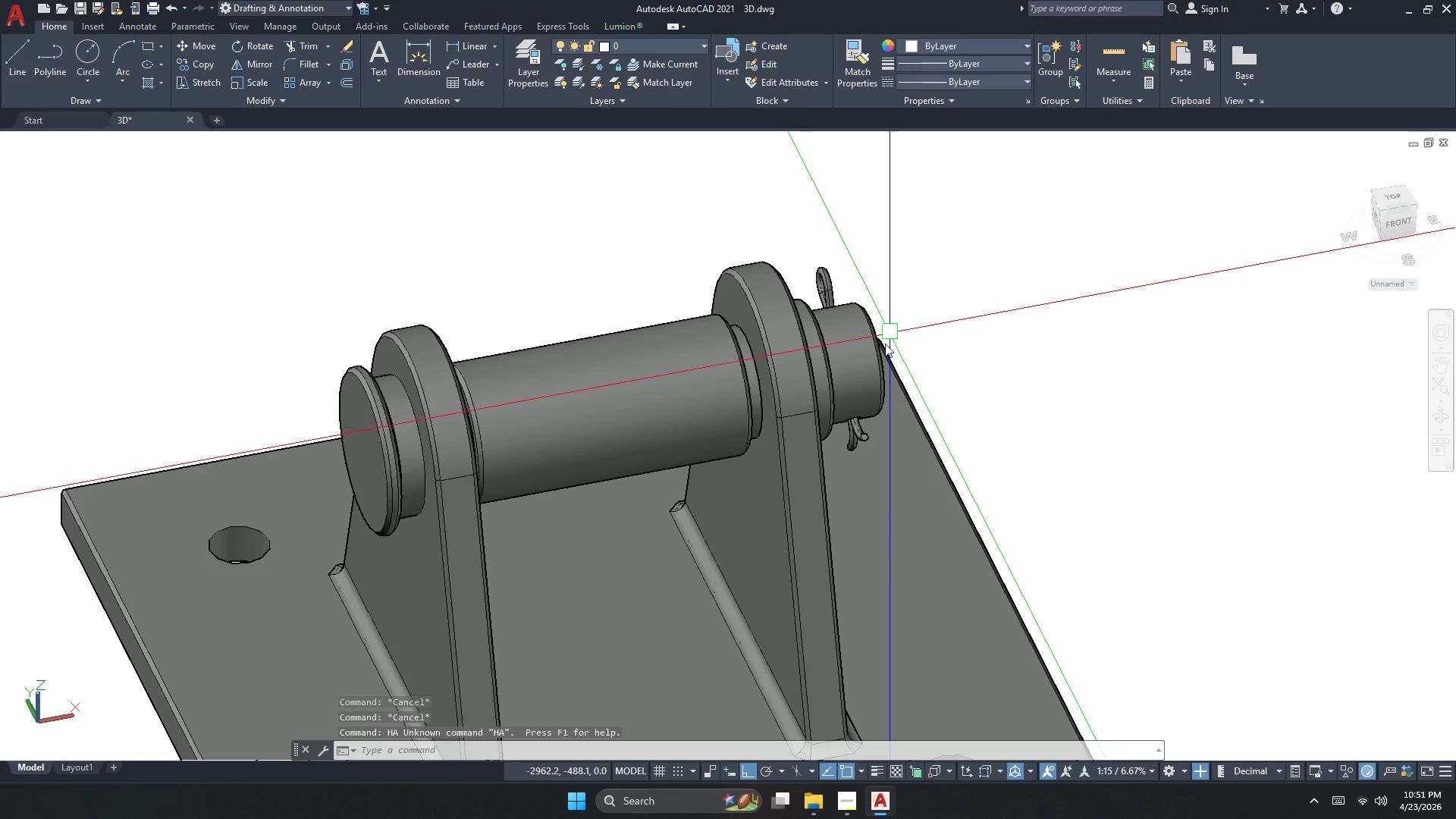 
key(Escape)
key(Escape)
key(Escape)
type(LA)
 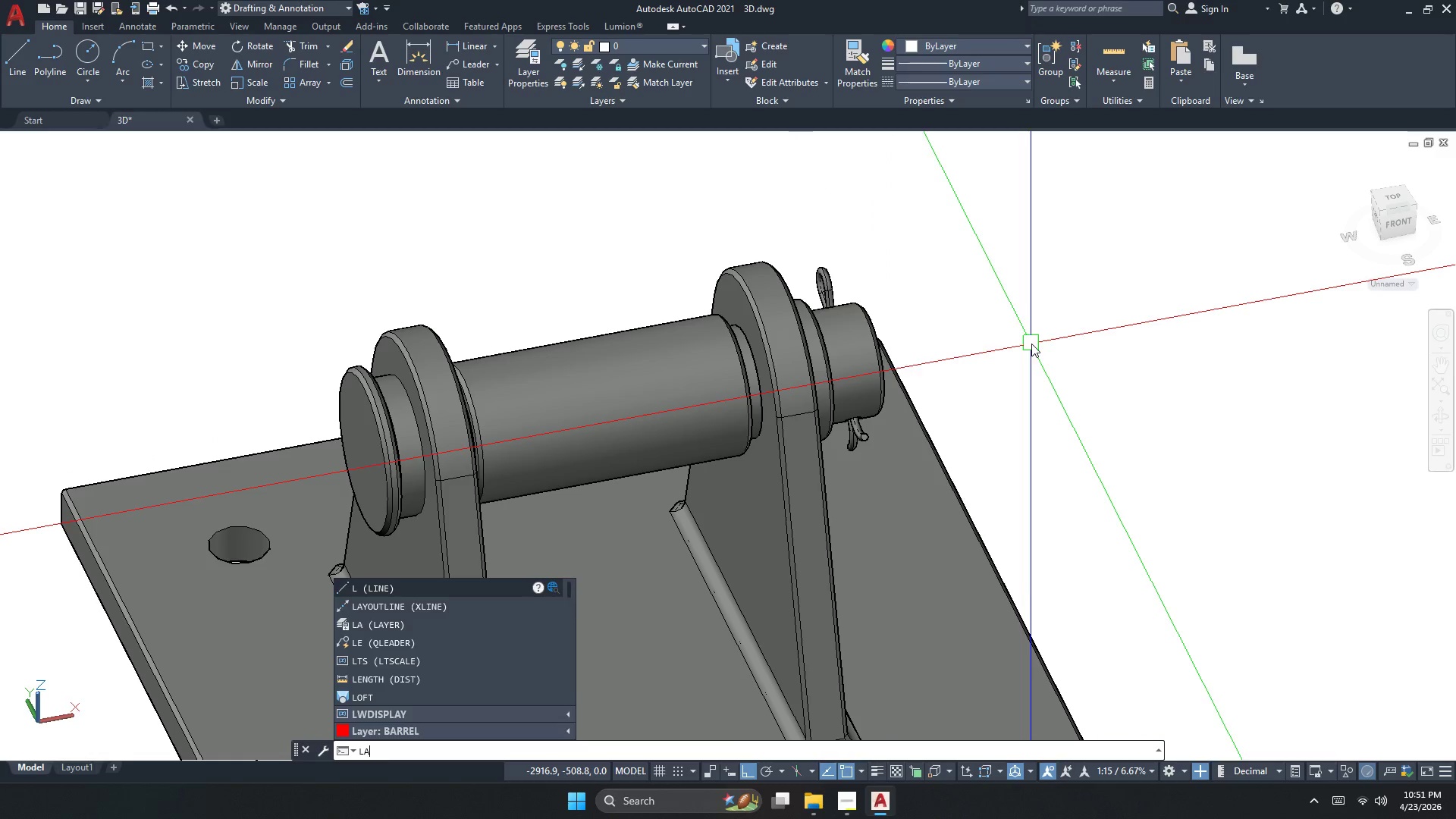 
hold_key(key=Space, duration=14.73)
 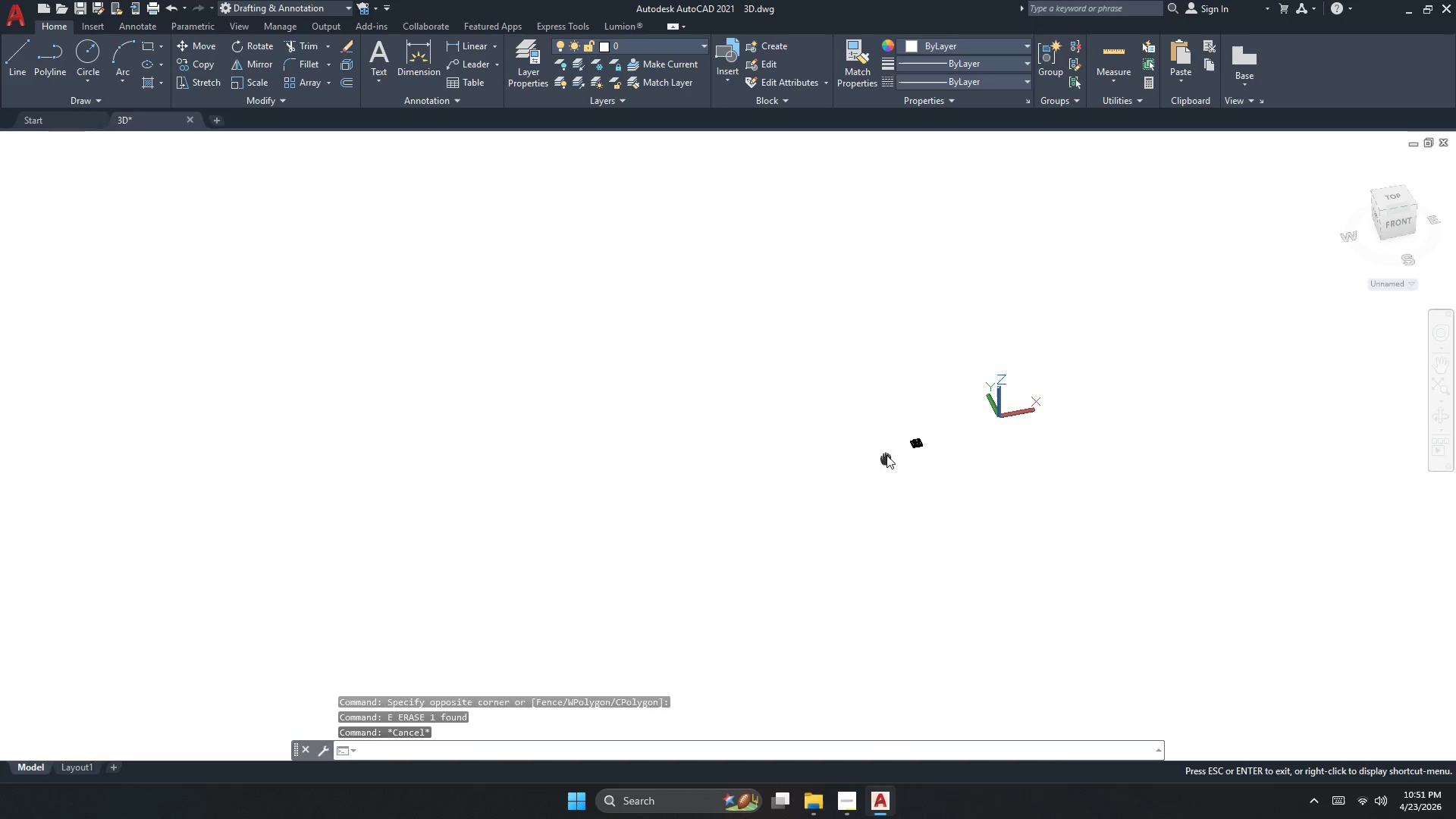 
double_click([858, 378])
 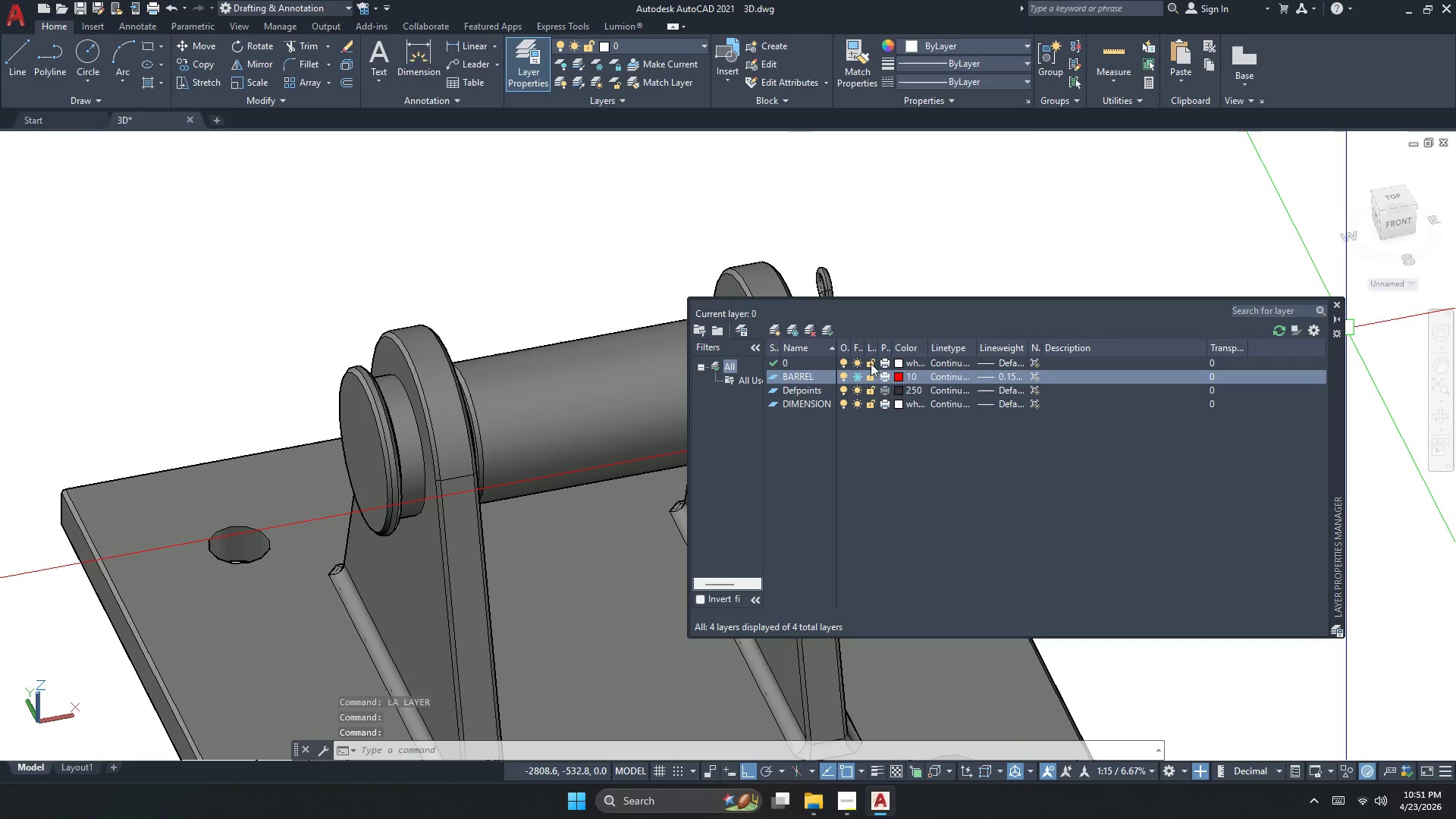 
left_click([850, 372])
 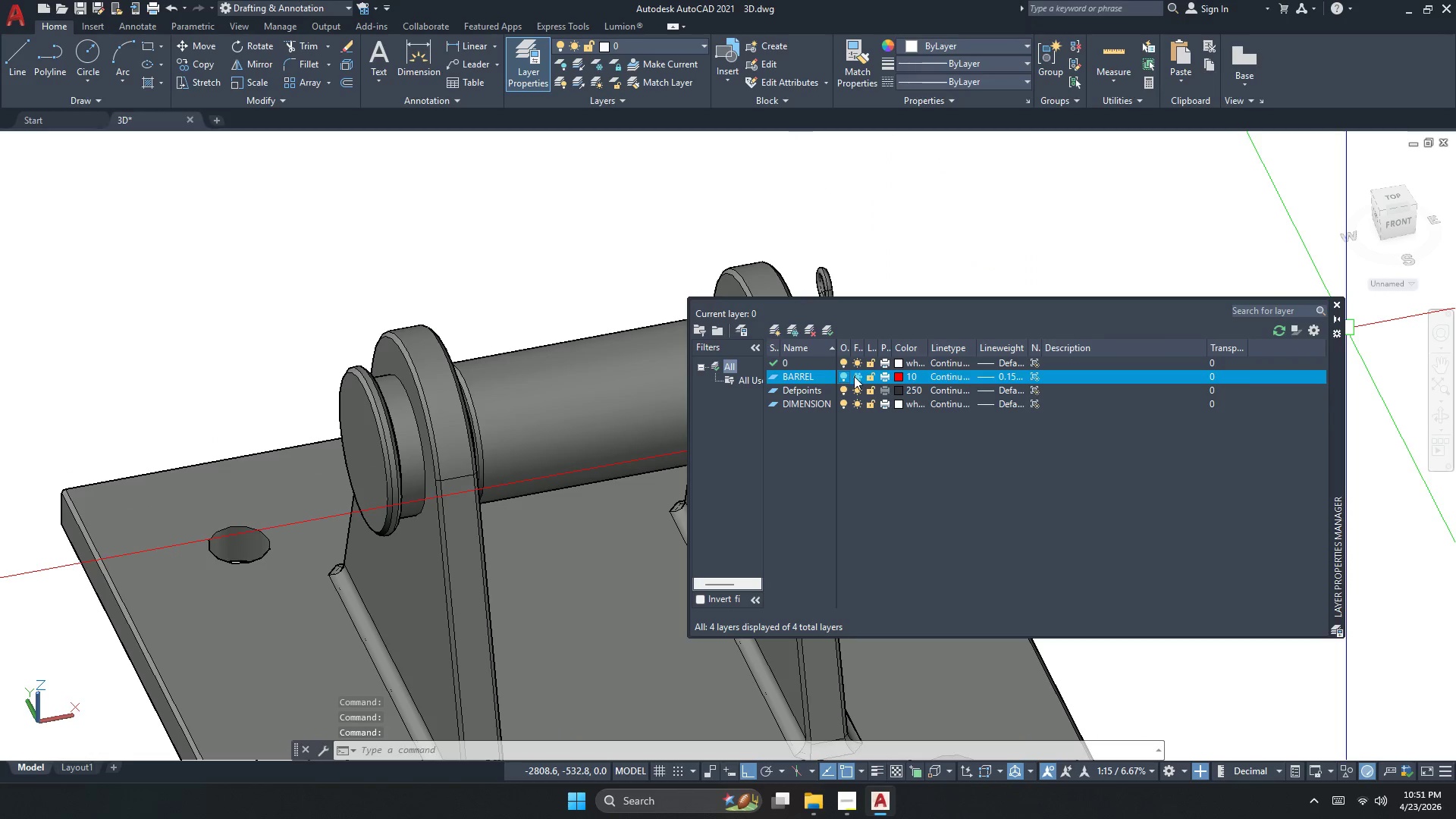 
left_click([854, 376])
 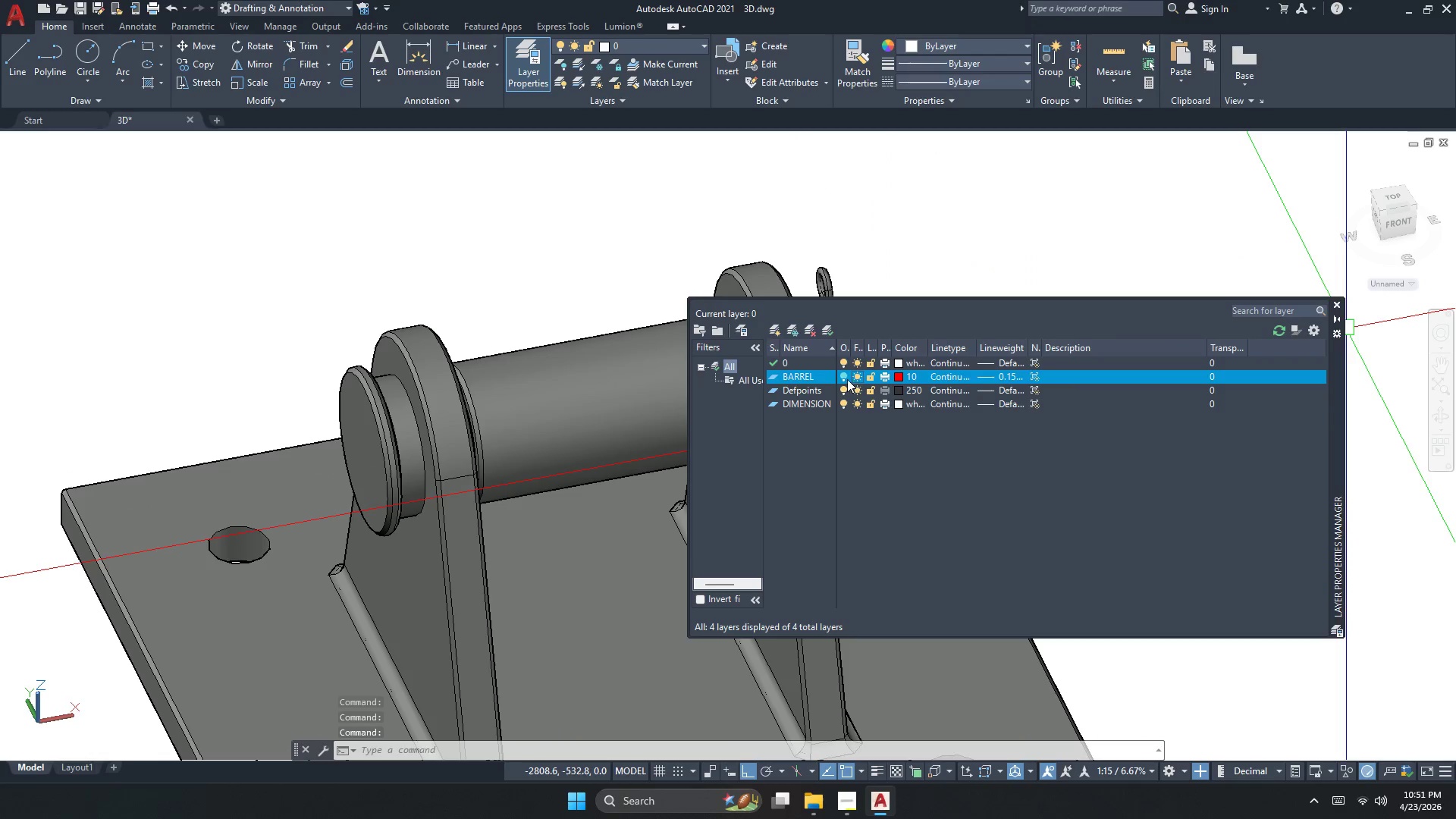 
left_click([846, 378])
 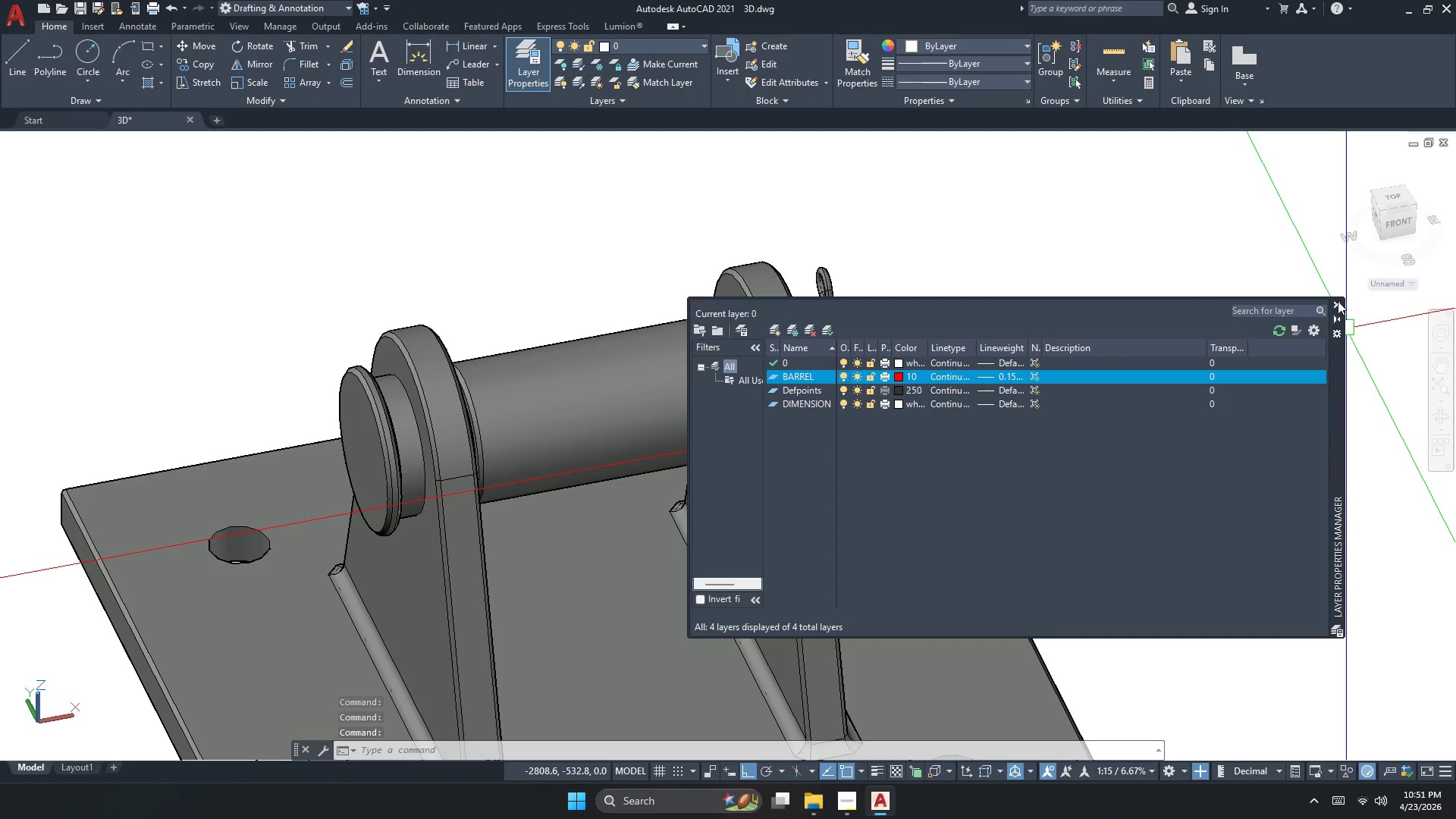 
scroll: coordinate [996, 402], scroll_direction: down, amount: 10.0
 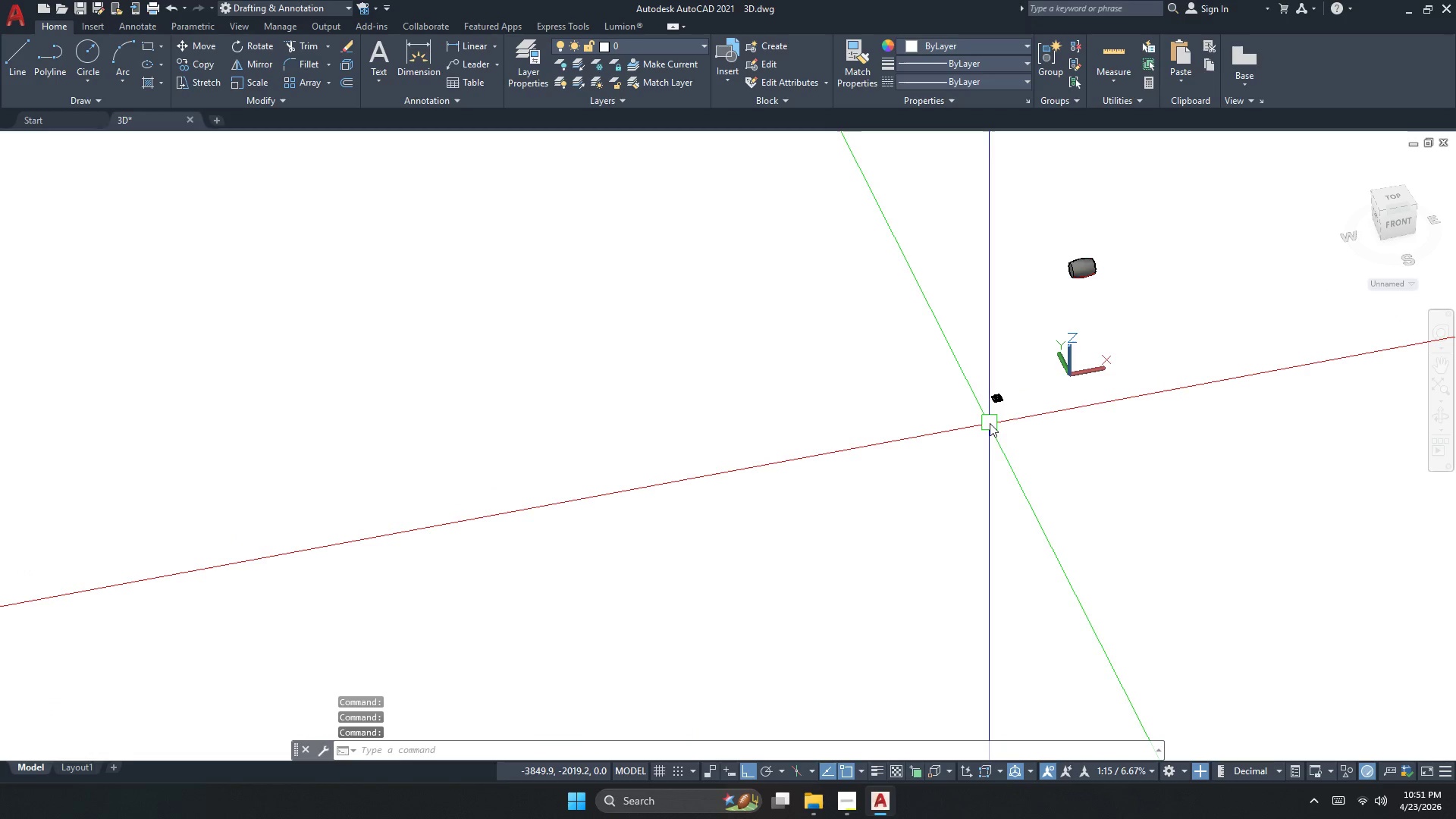 
key(Escape)
 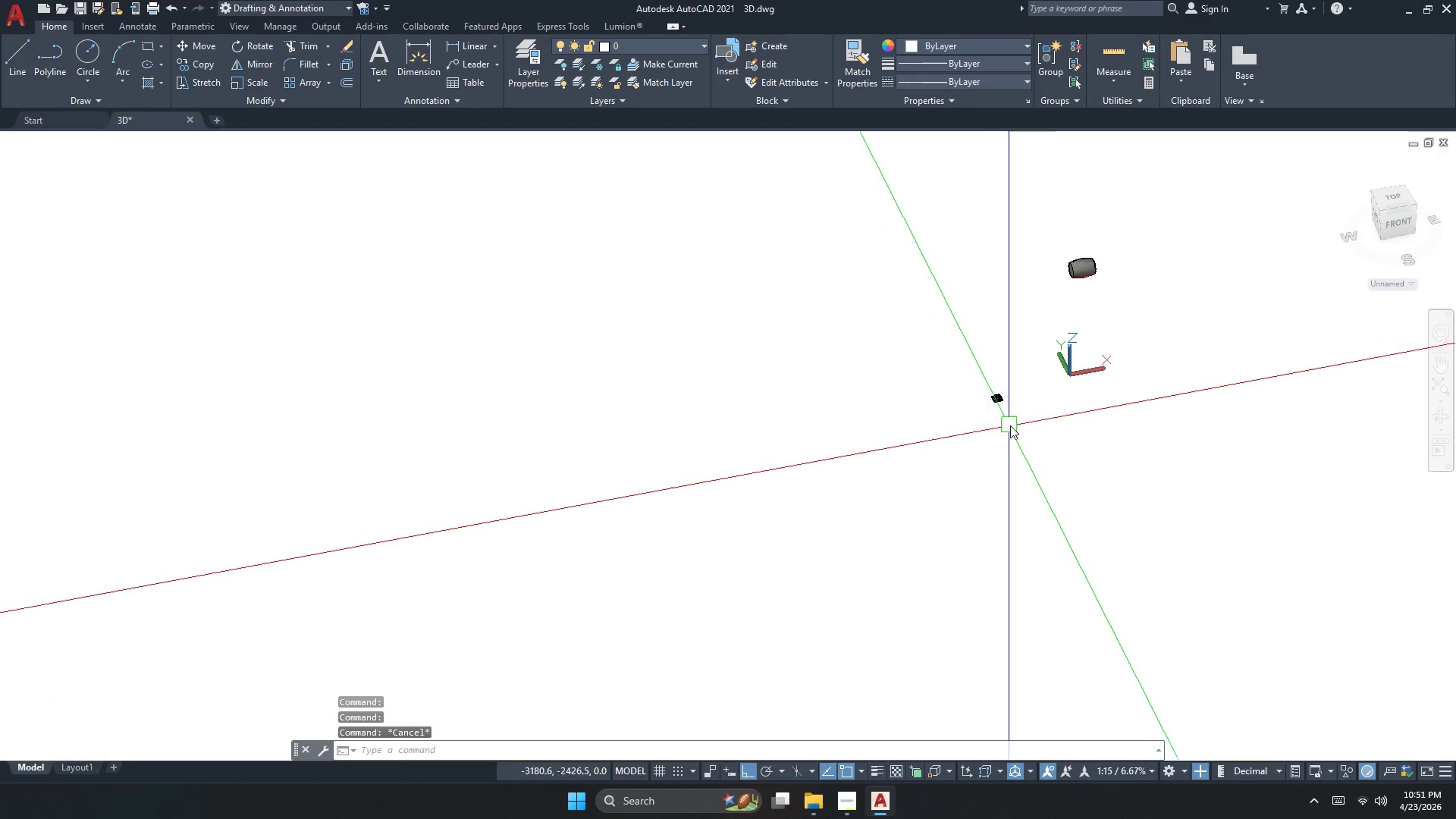 
key(Control+ControlLeft)
 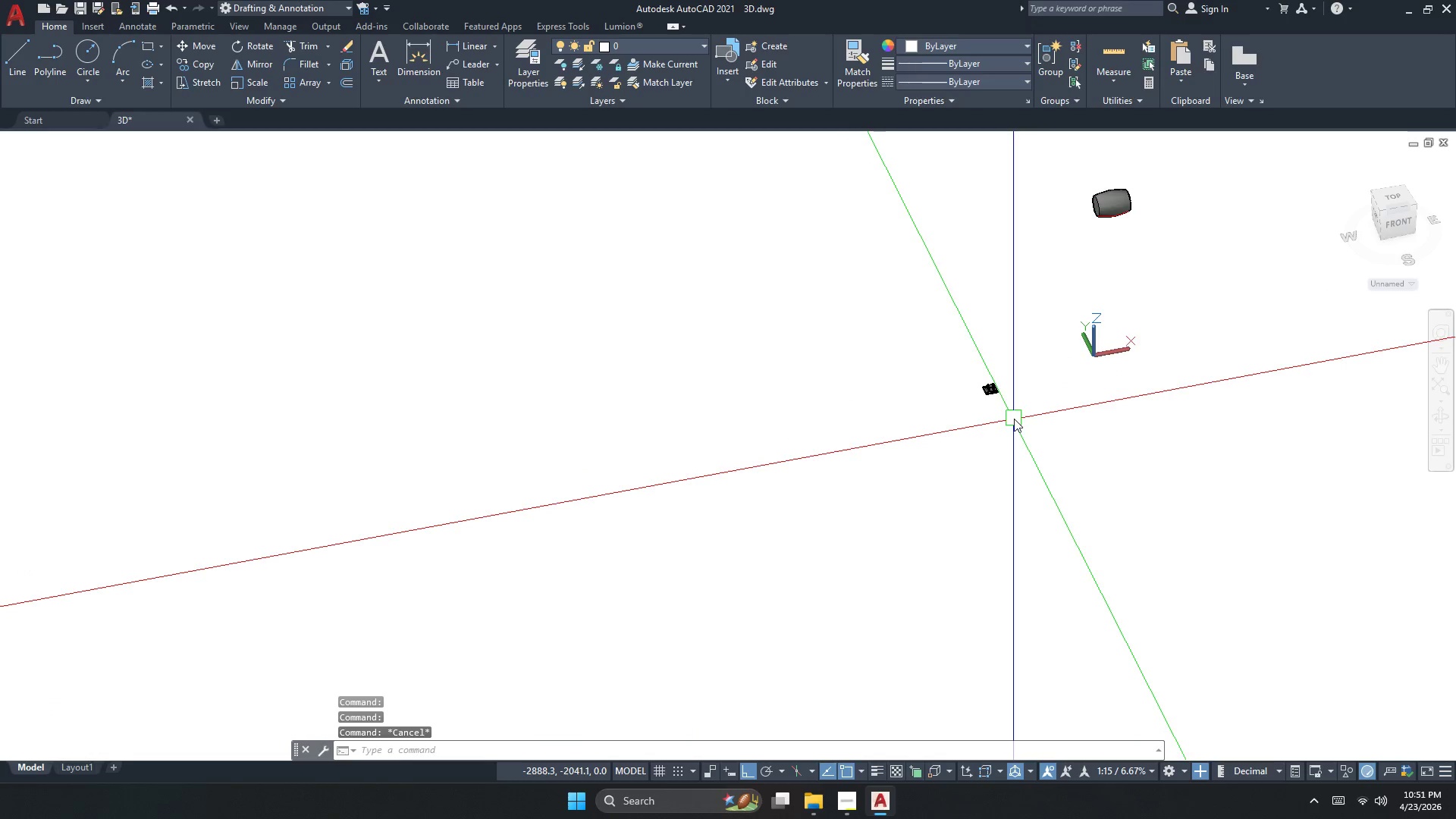 
key(Control+A)
 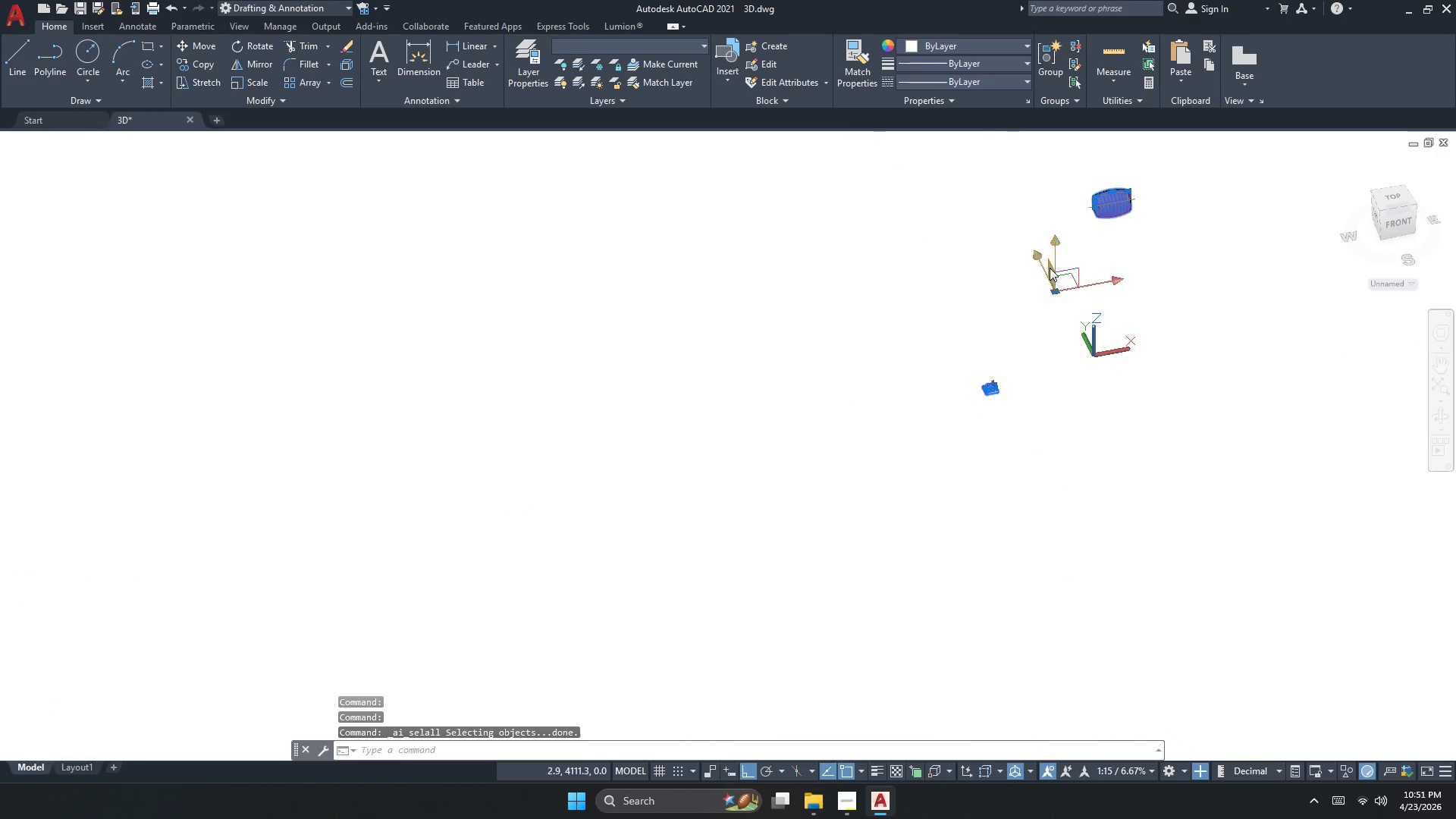 
scroll: coordinate [1013, 420], scroll_direction: up, amount: 1.0
 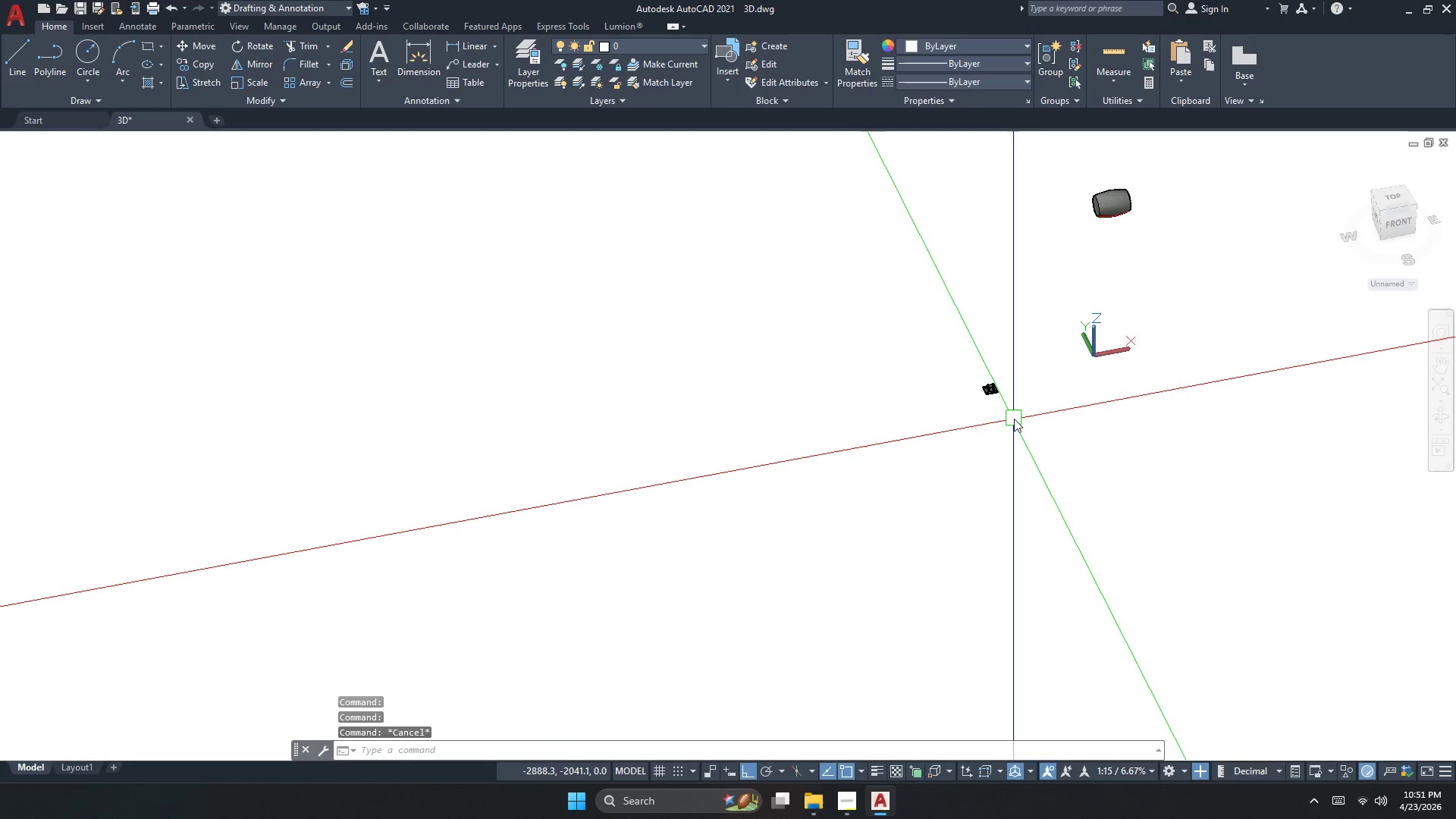 
hold_key(key=ShiftLeft, duration=1.02)
left_click_drag(start_coordinate=[930, 385], to_coordinate=[1100, 219])
 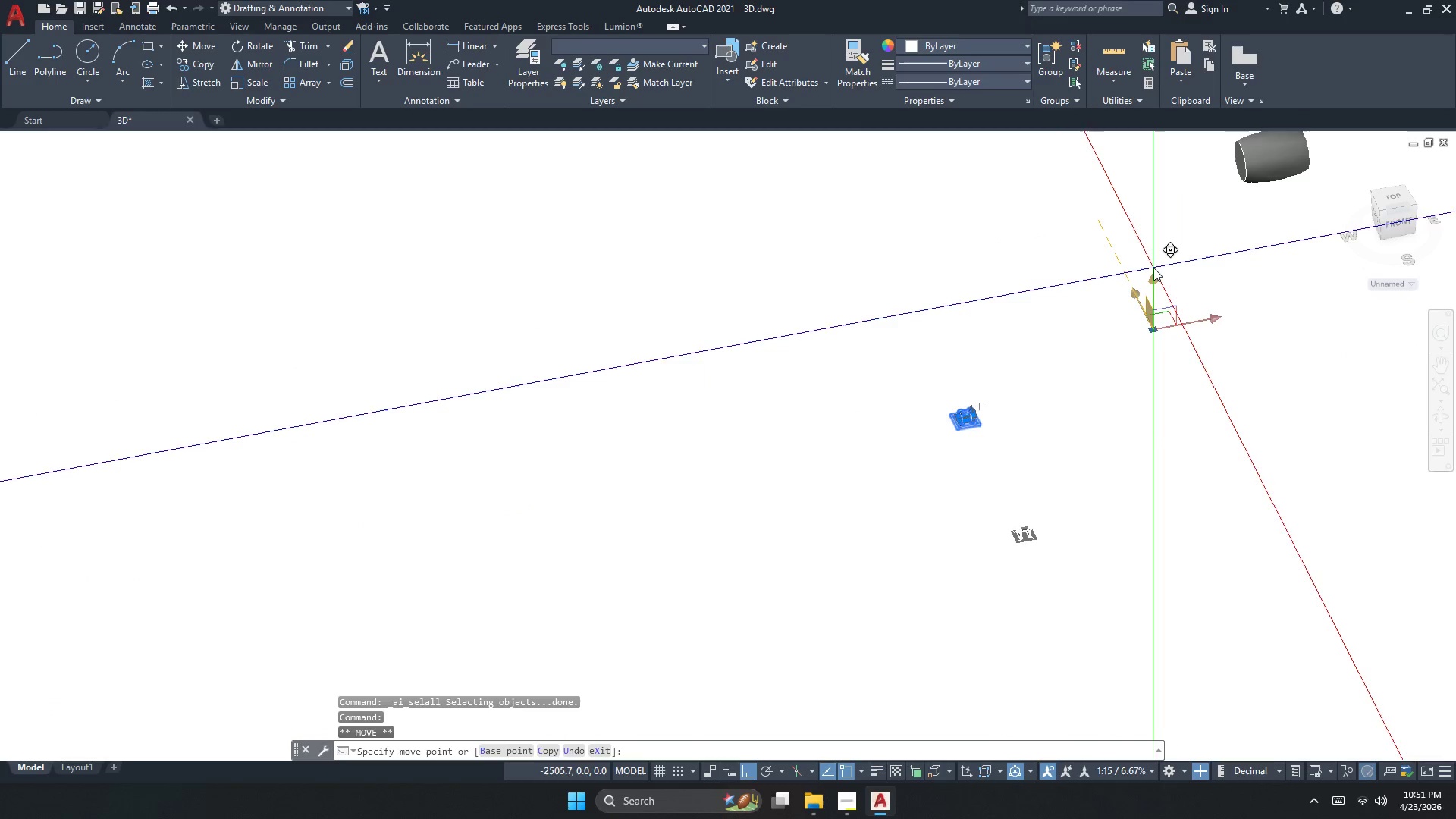 
scroll: coordinate [1012, 367], scroll_direction: up, amount: 2.0
 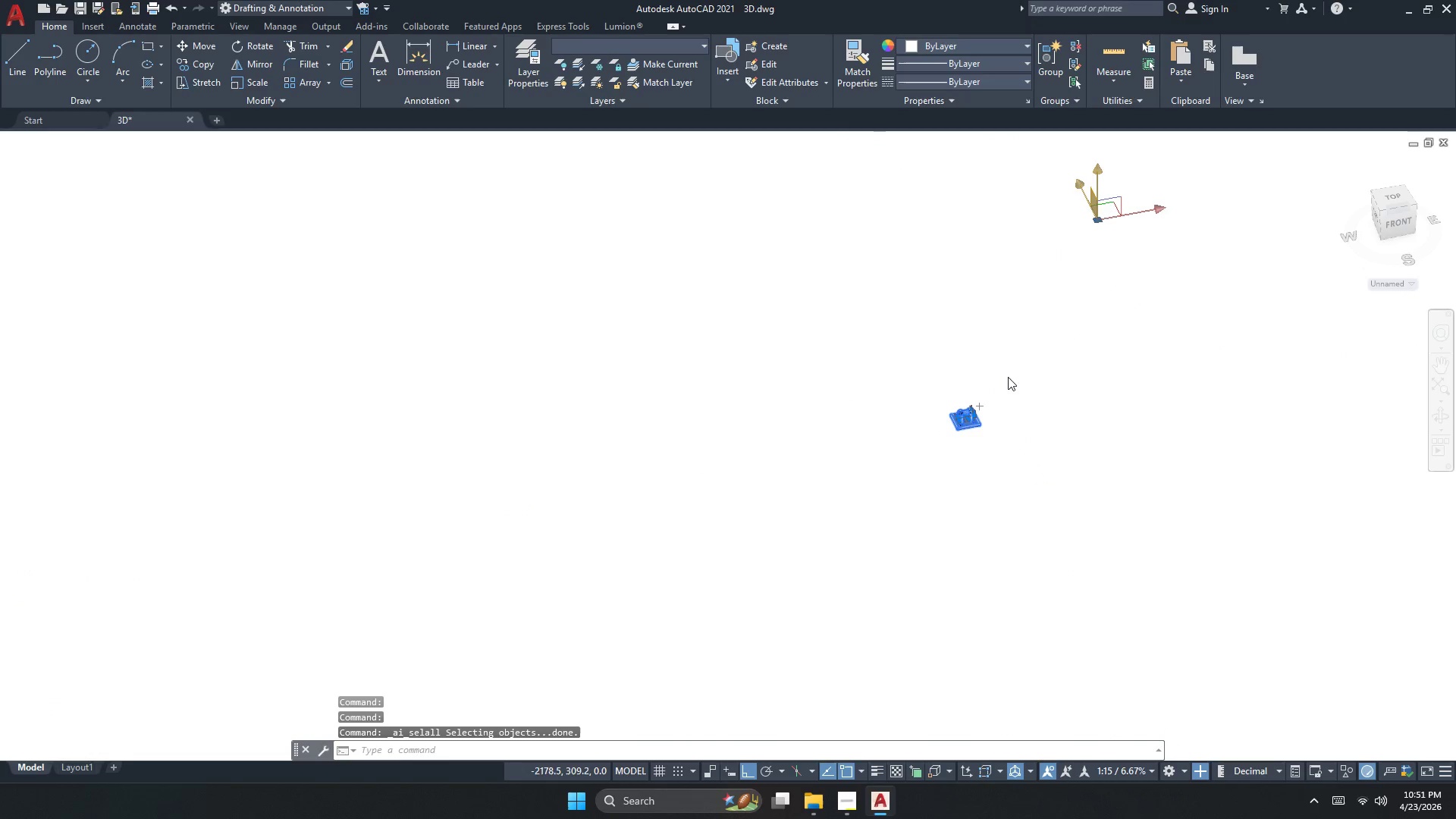 
key(Escape)
 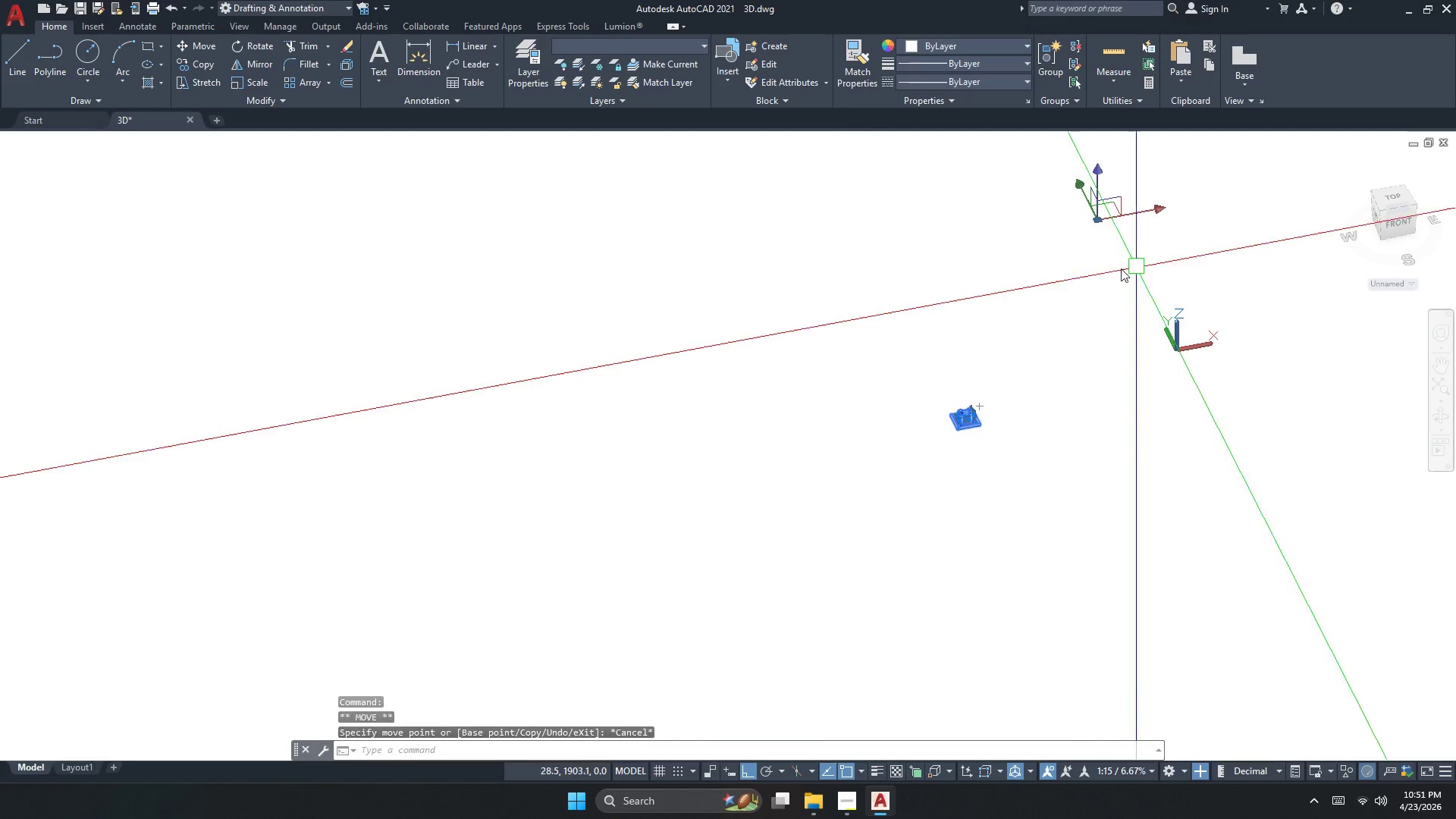 
key(Escape)
 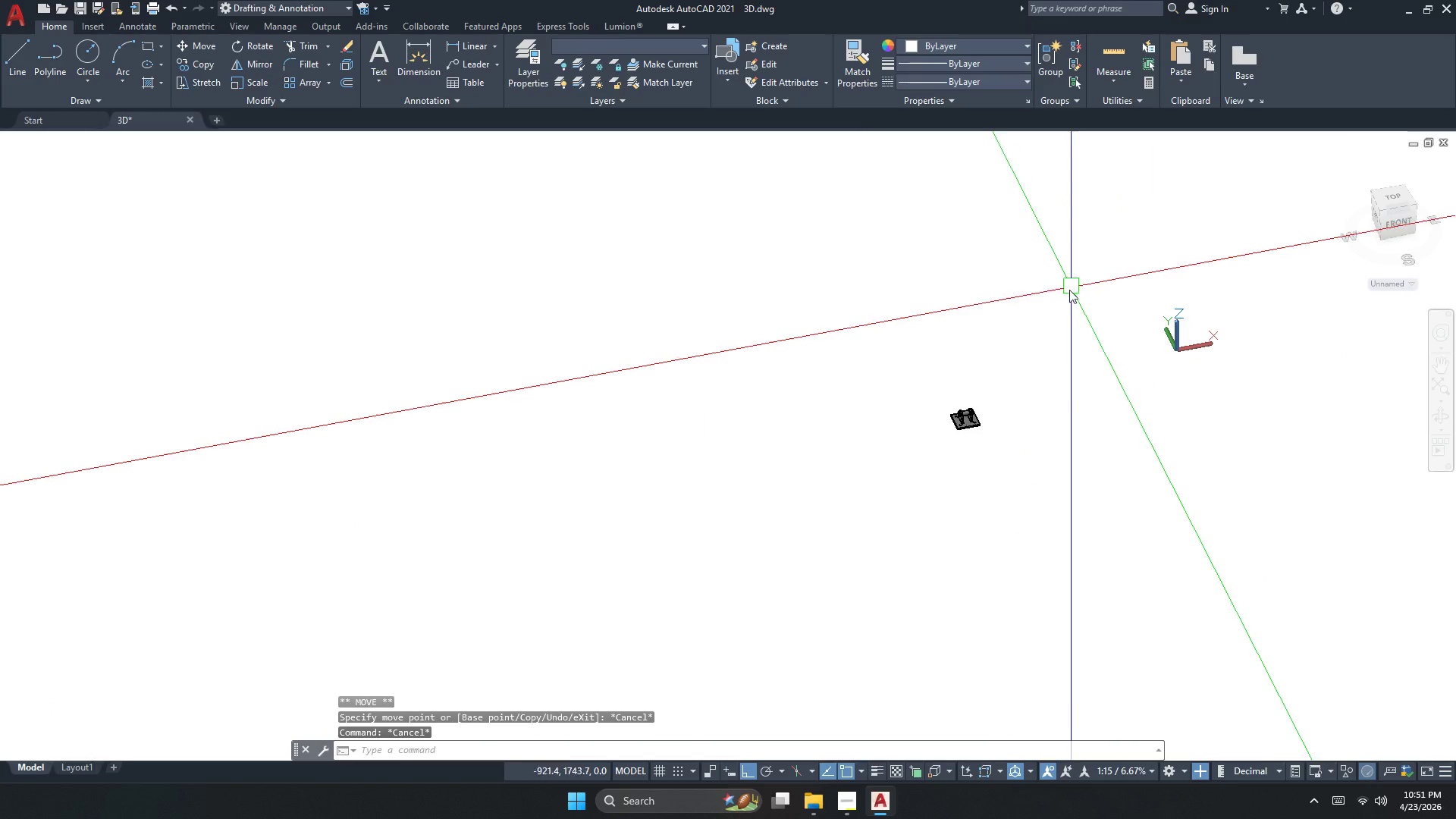 
key(Escape)
 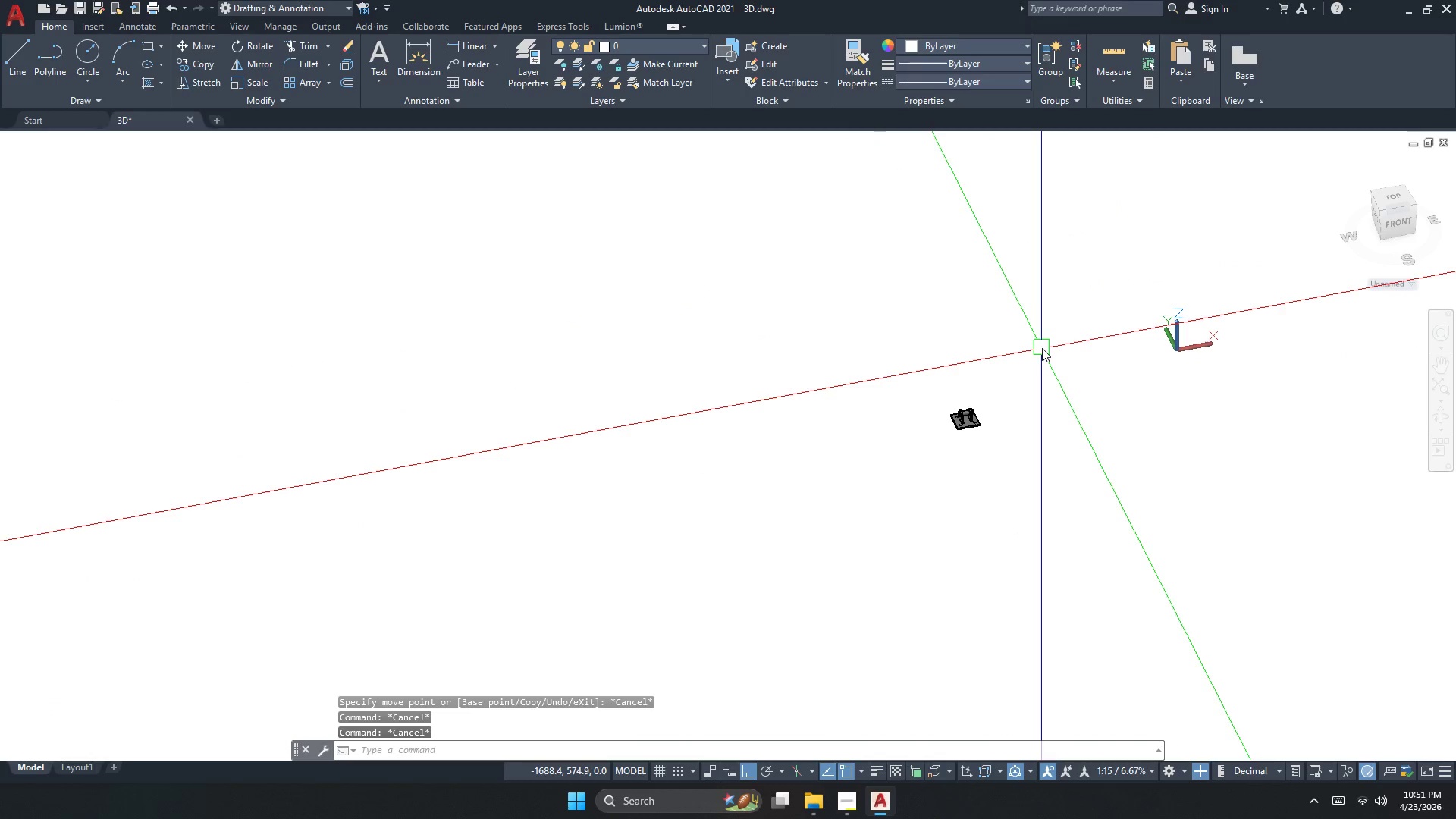 
key(Control+ControlLeft)
 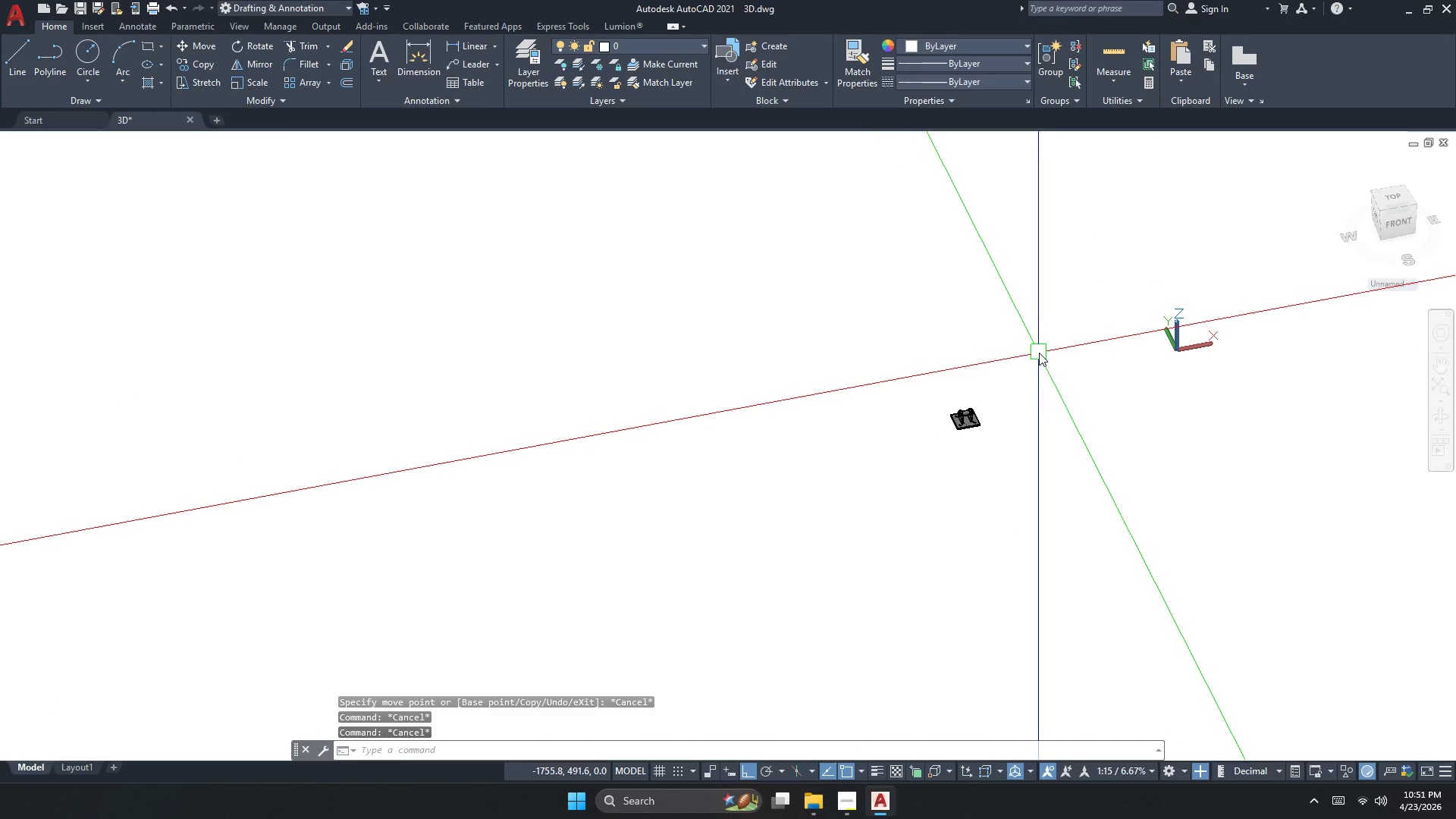 
key(Control+A)
 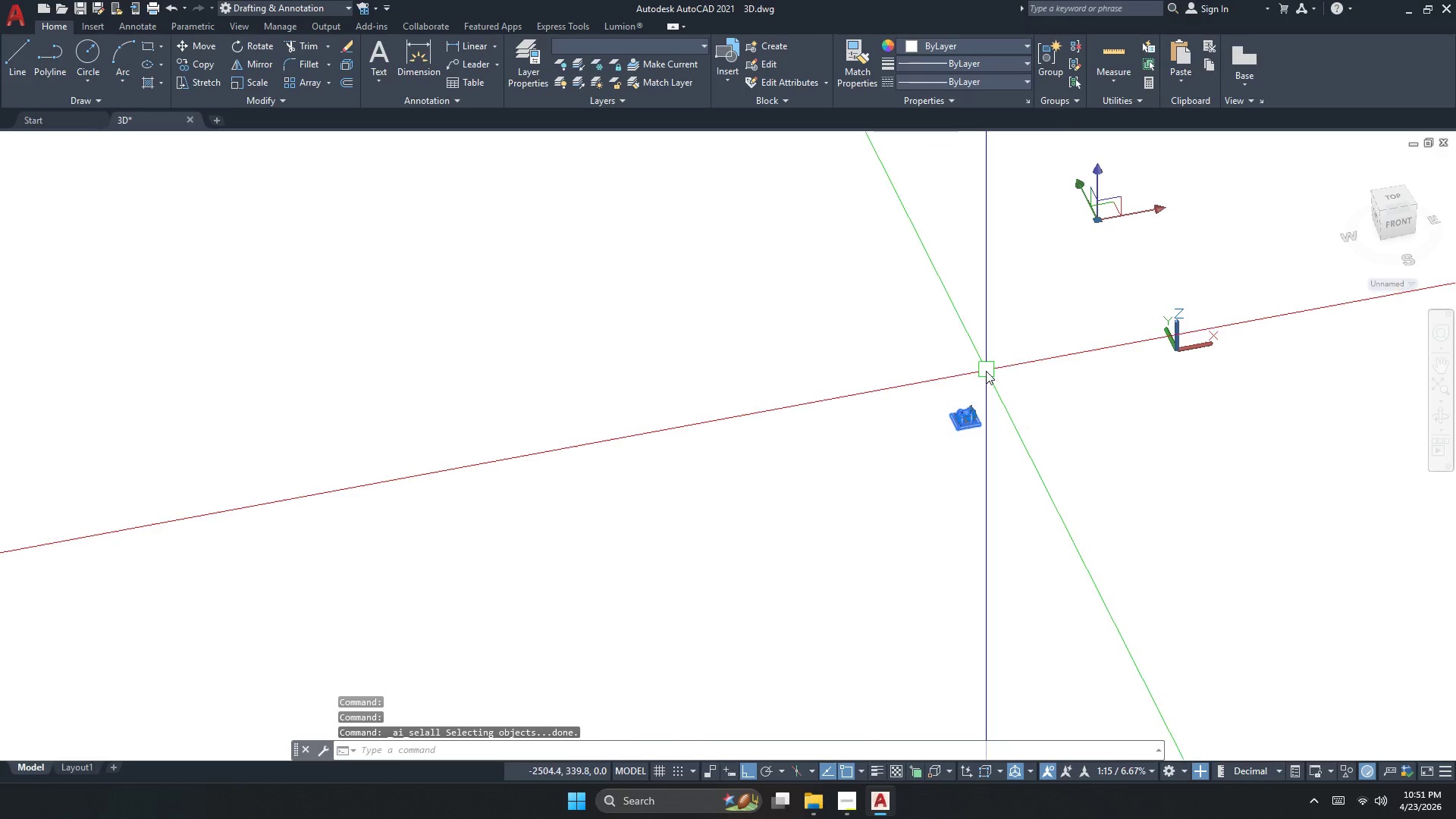 
hold_key(key=ShiftLeft, duration=0.84)
left_click_drag(start_coordinate=[912, 389], to_coordinate=[956, 405])
 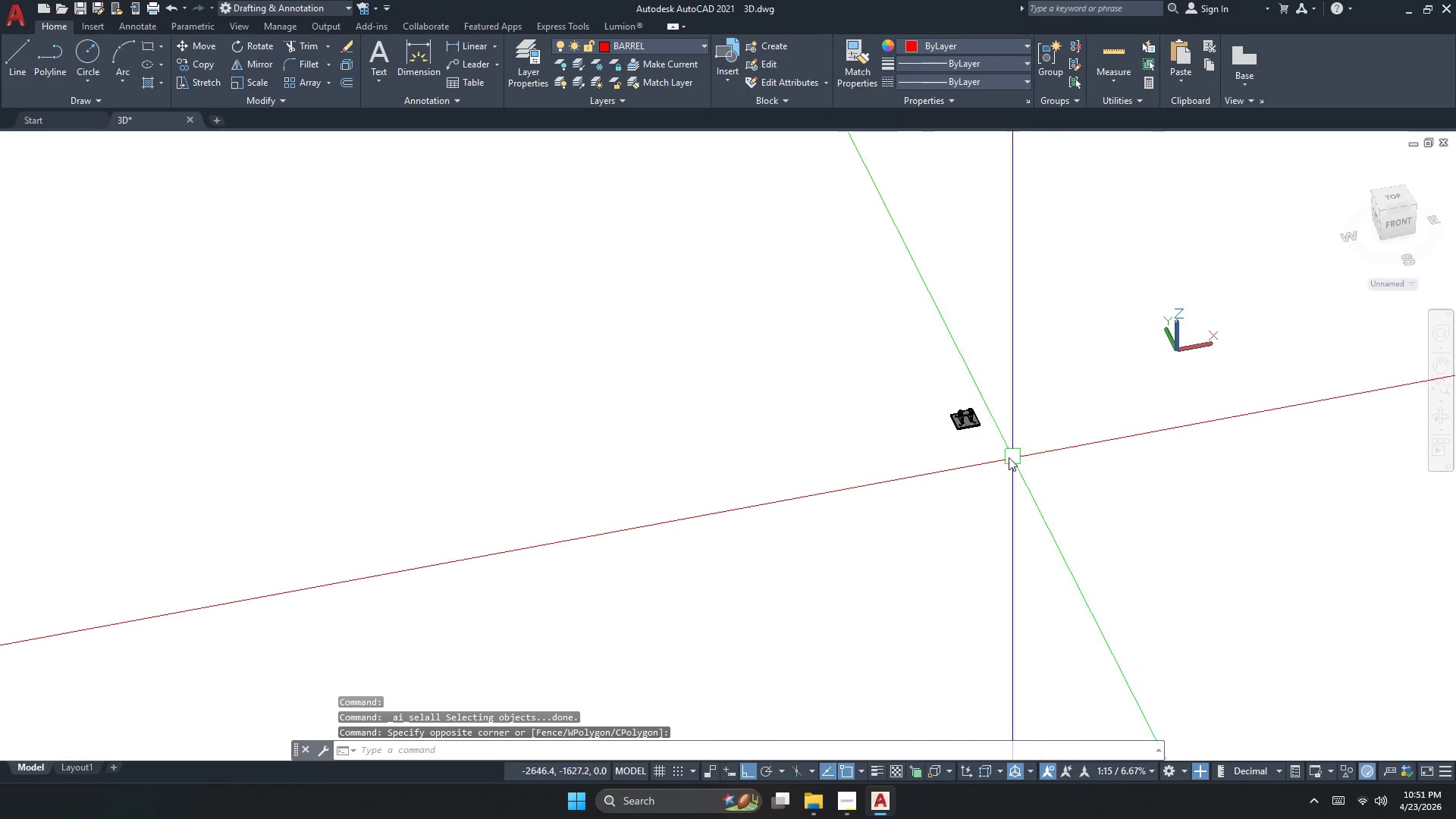 
key(E)
 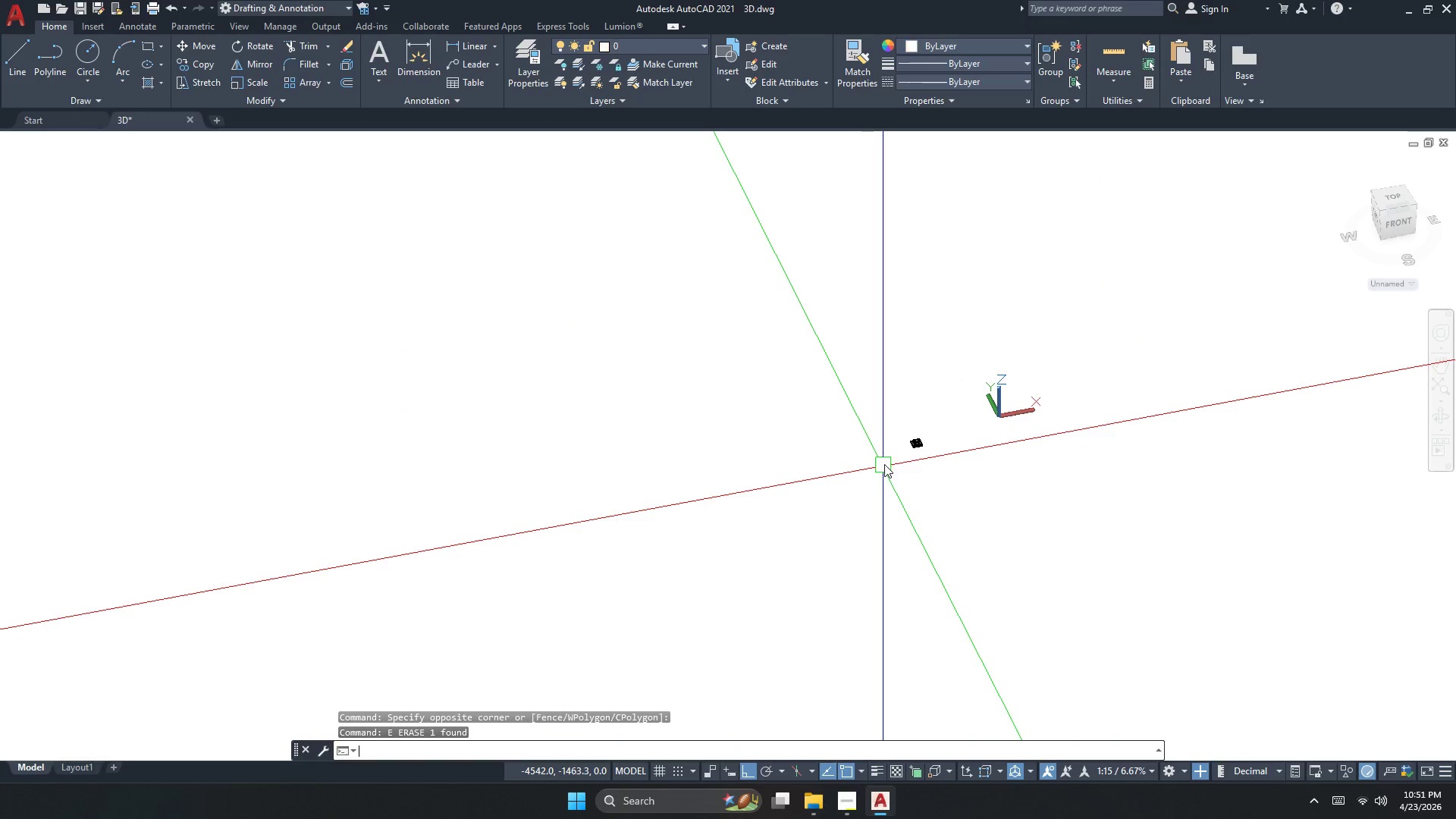 
scroll: coordinate [885, 460], scroll_direction: down, amount: 2.0
 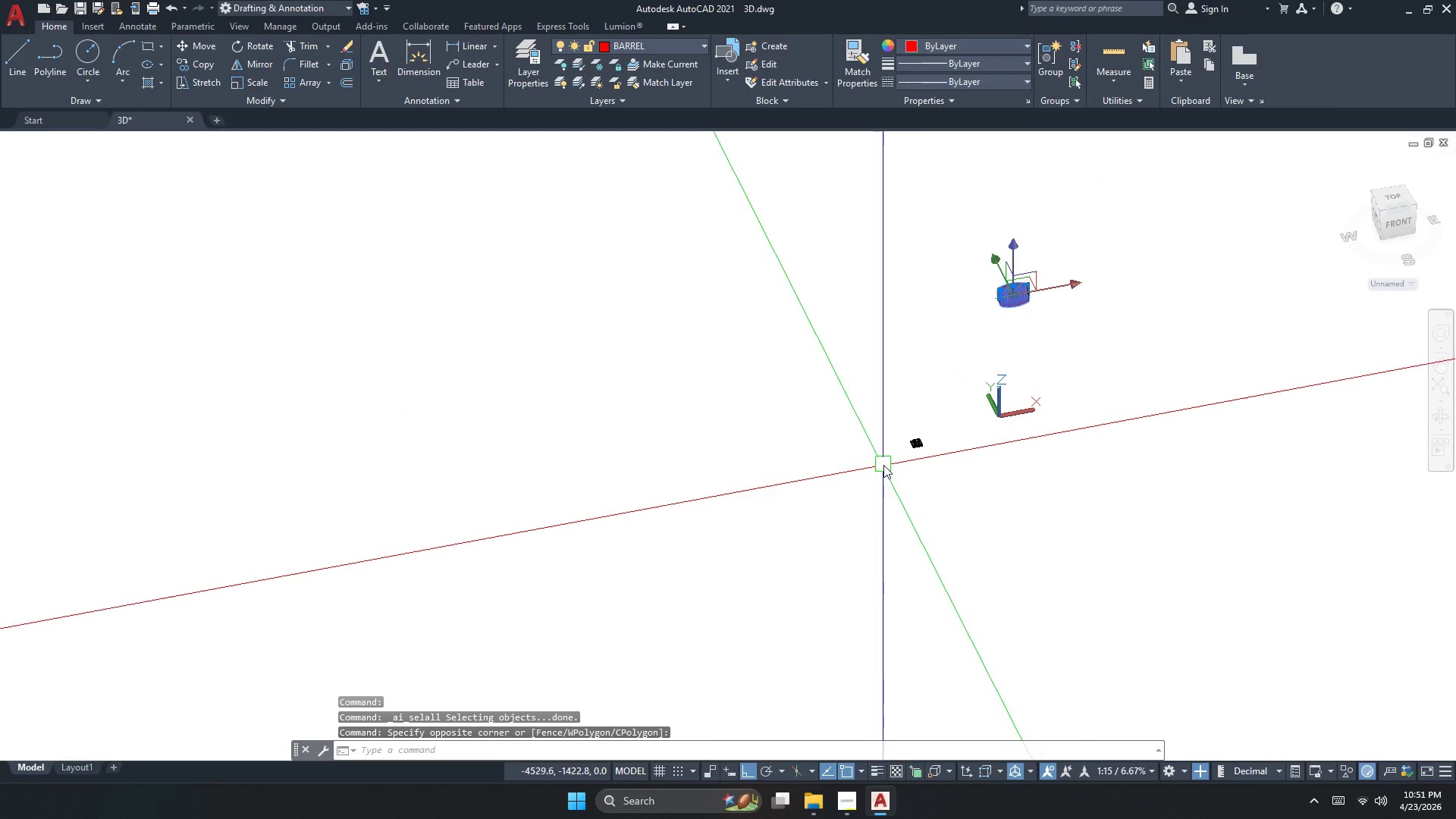 
key(Escape)
 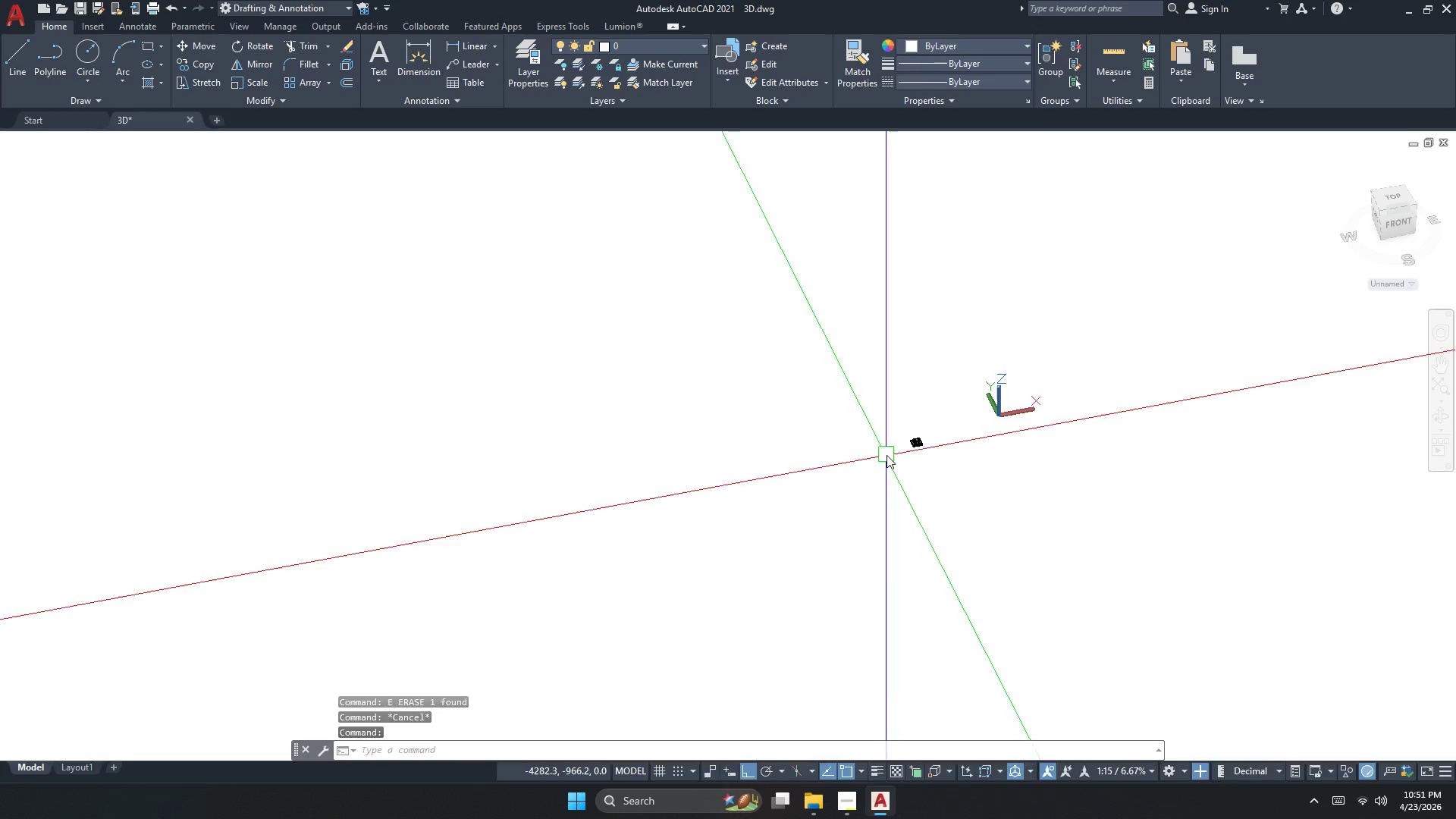 
double_click([886, 455])
 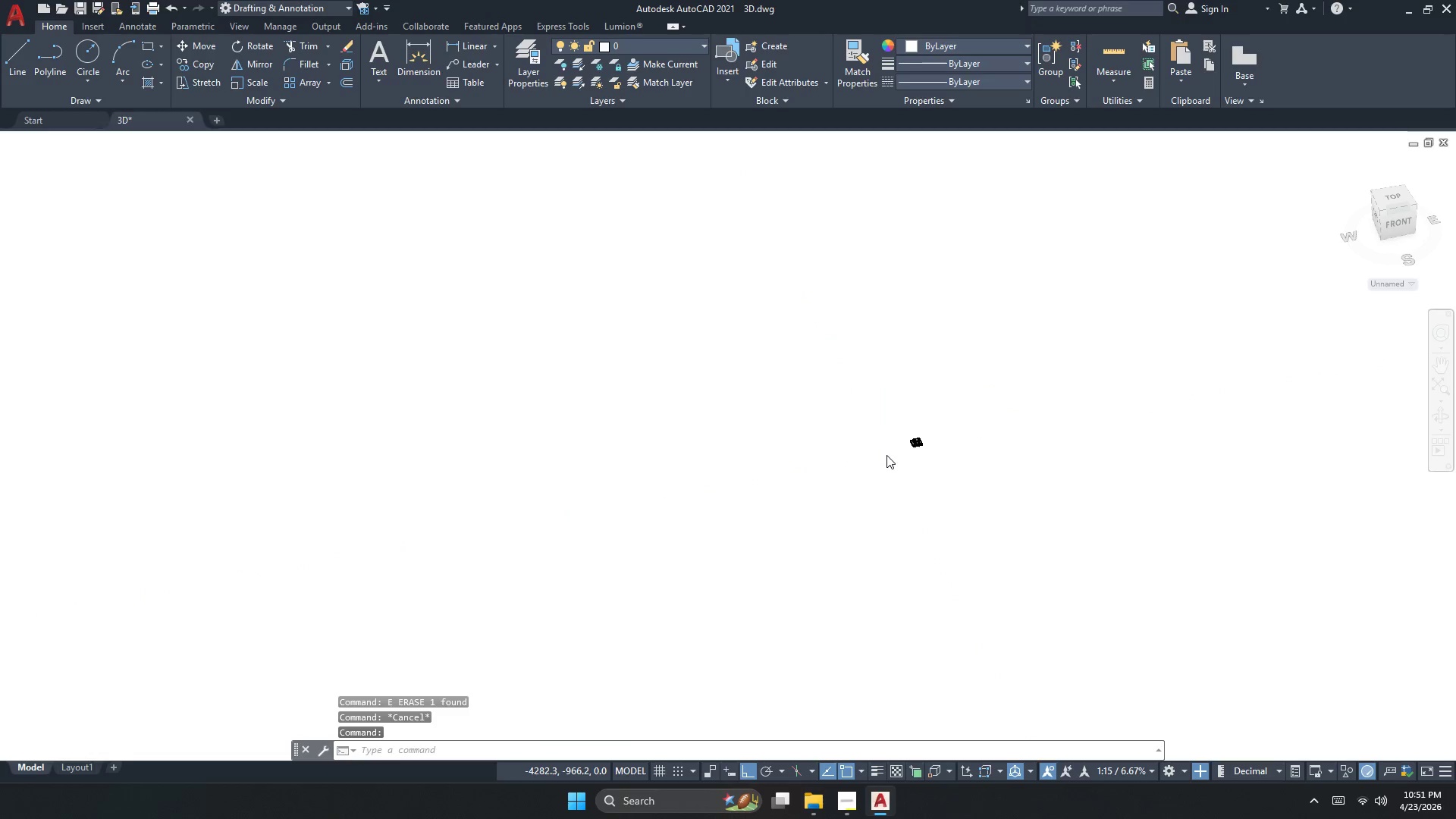 
triple_click([886, 455])
 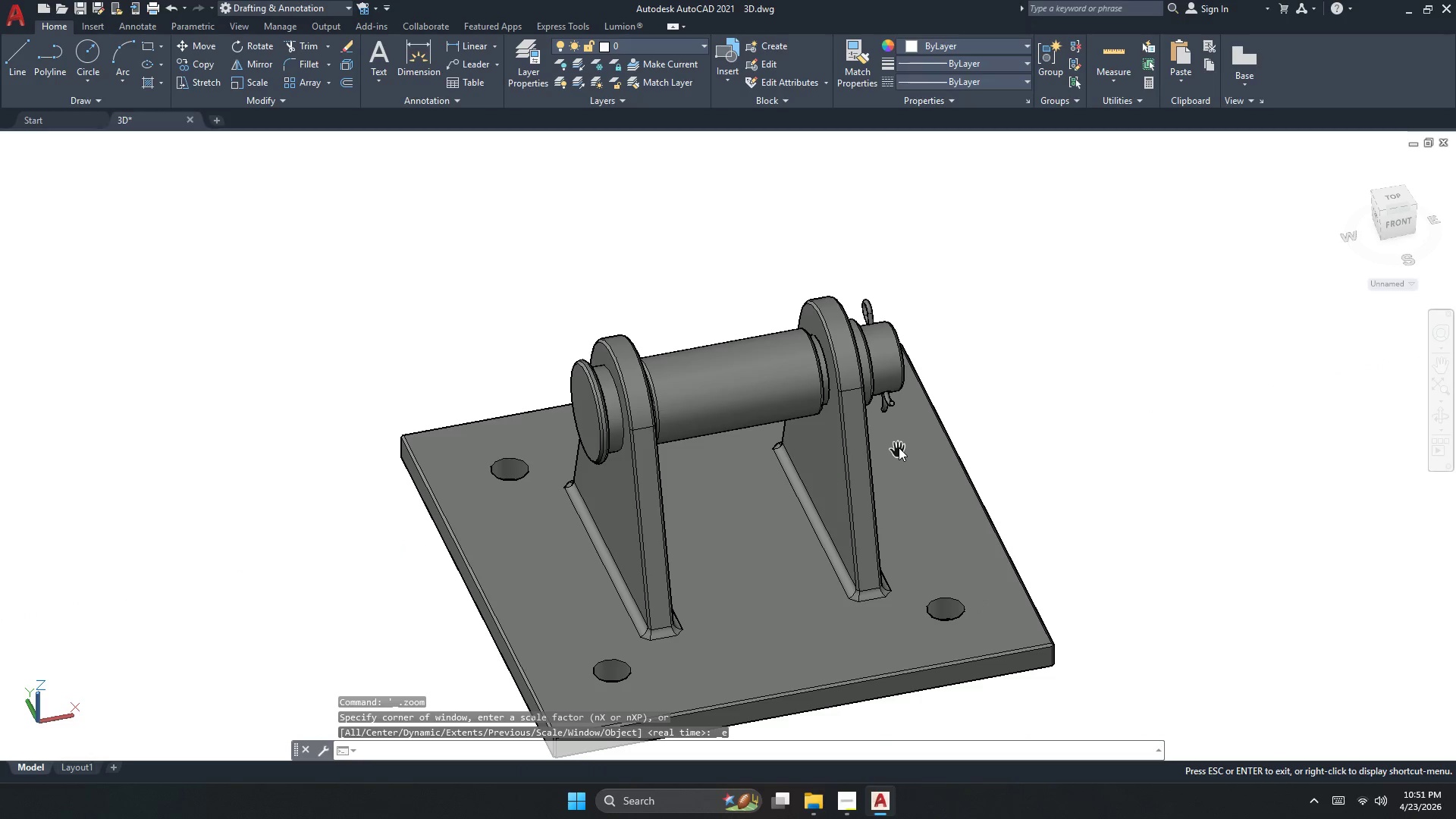 
key(Escape)
type(PURGE)
 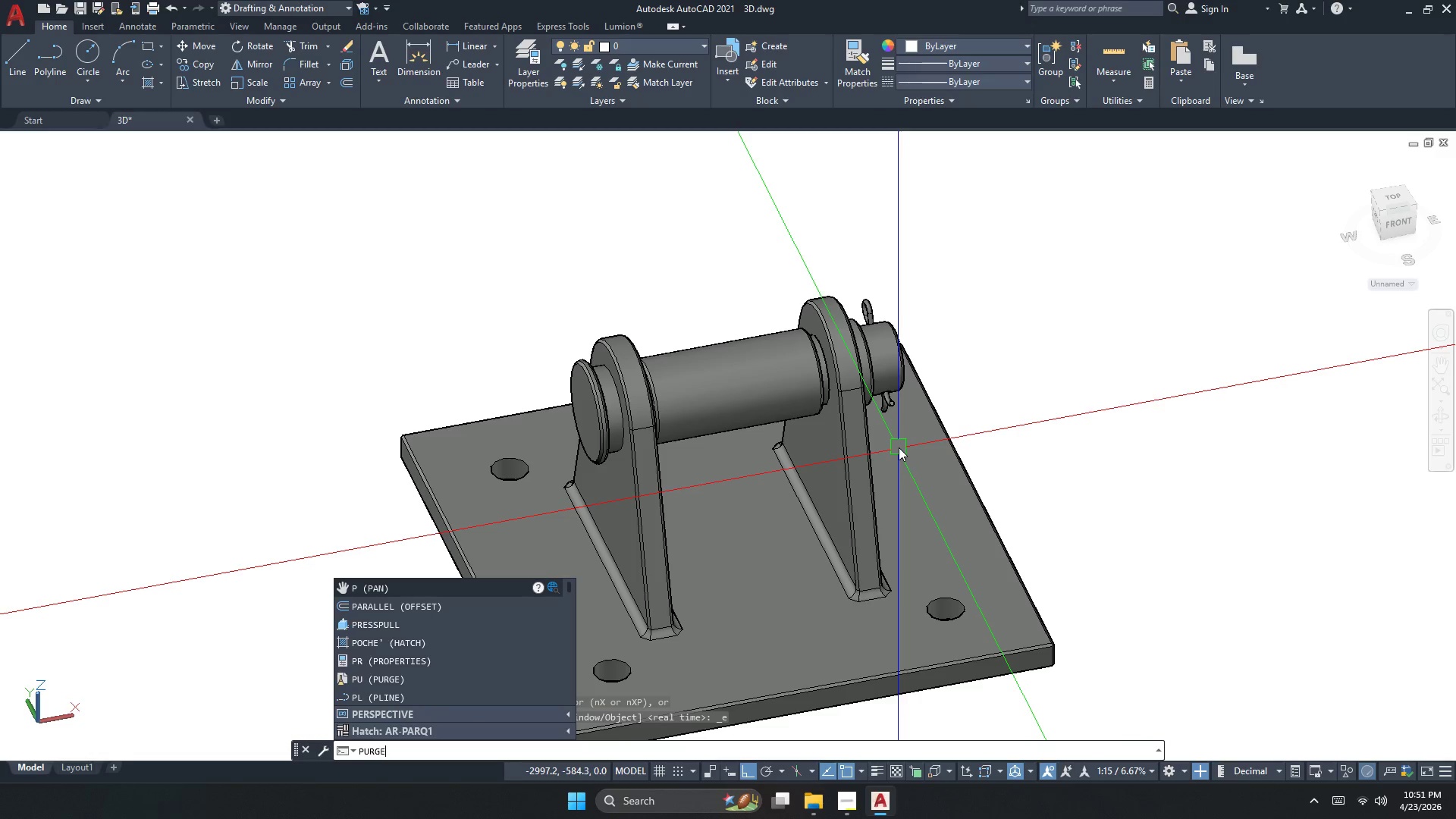 
key(Enter)
 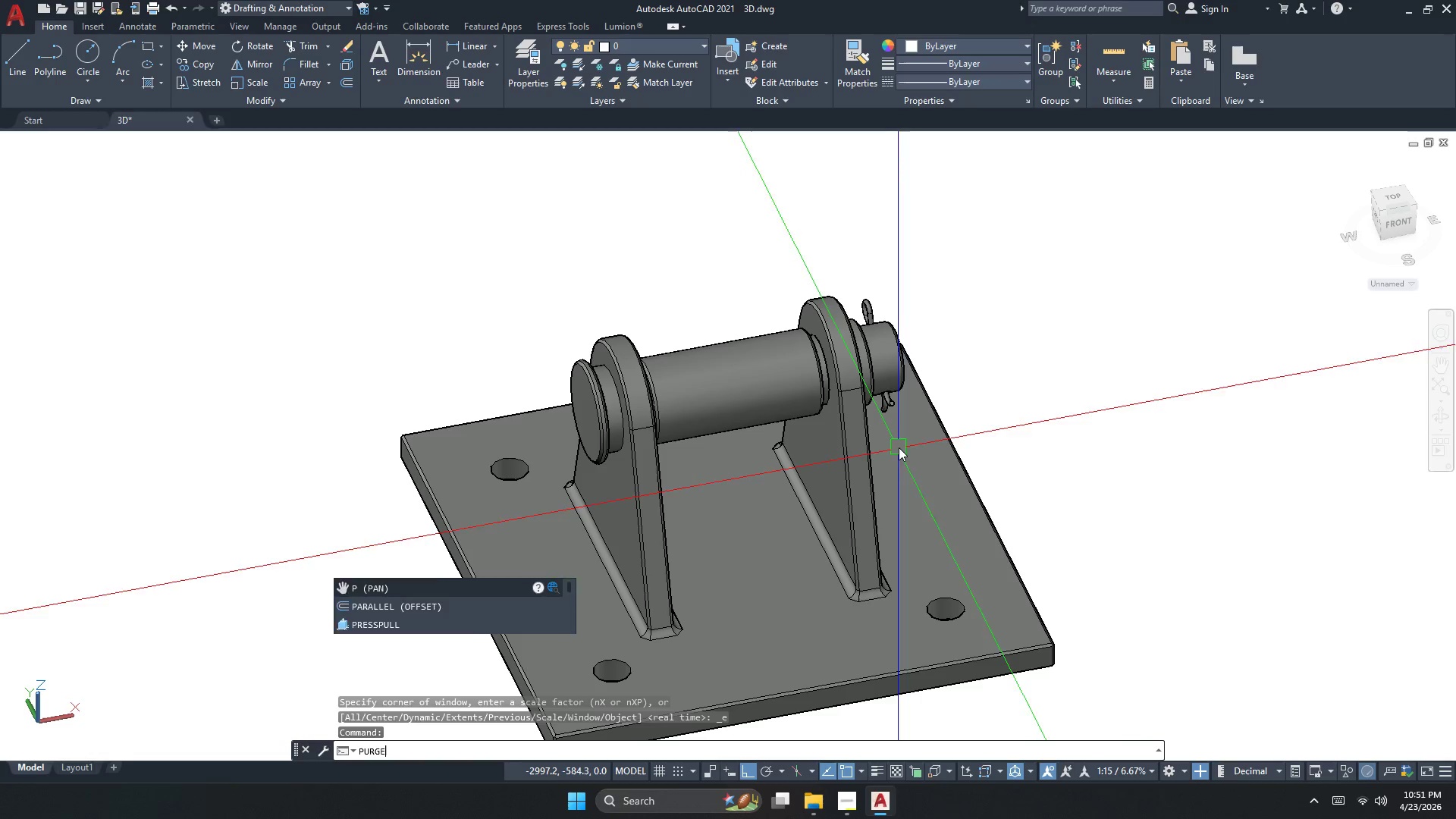 
key(Backslash)
 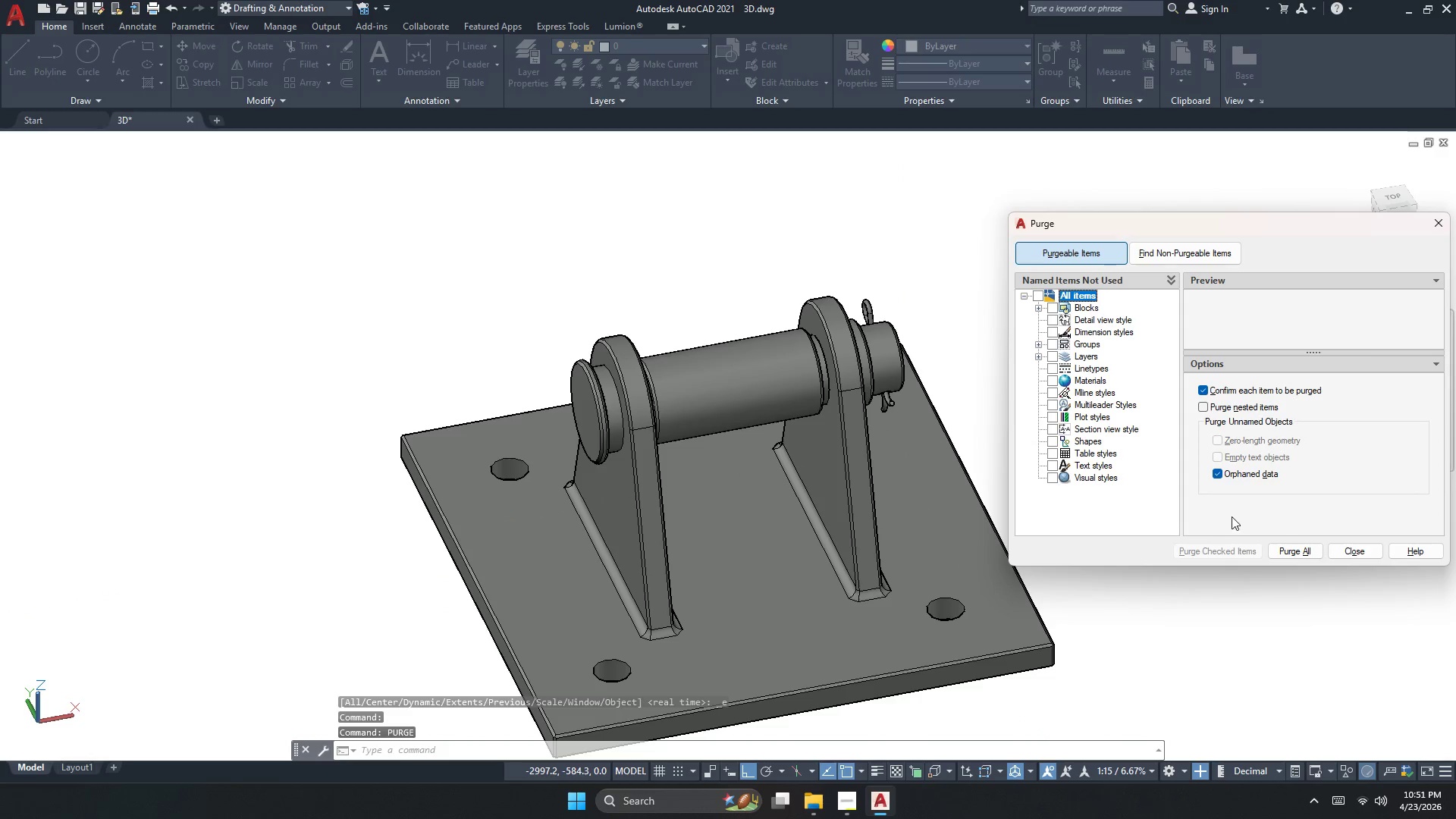 
left_click([1269, 551])
 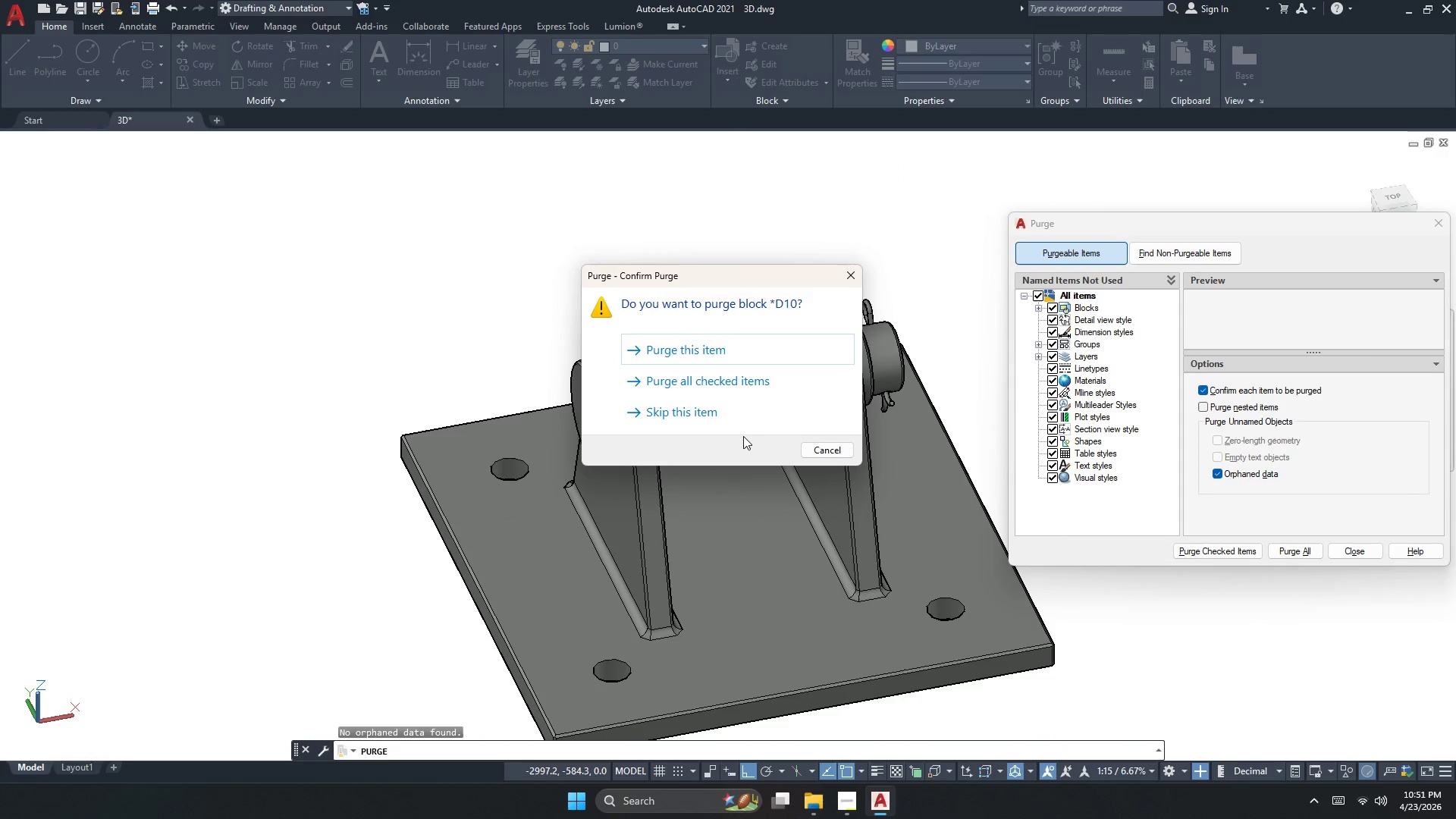 
left_click([720, 386])
 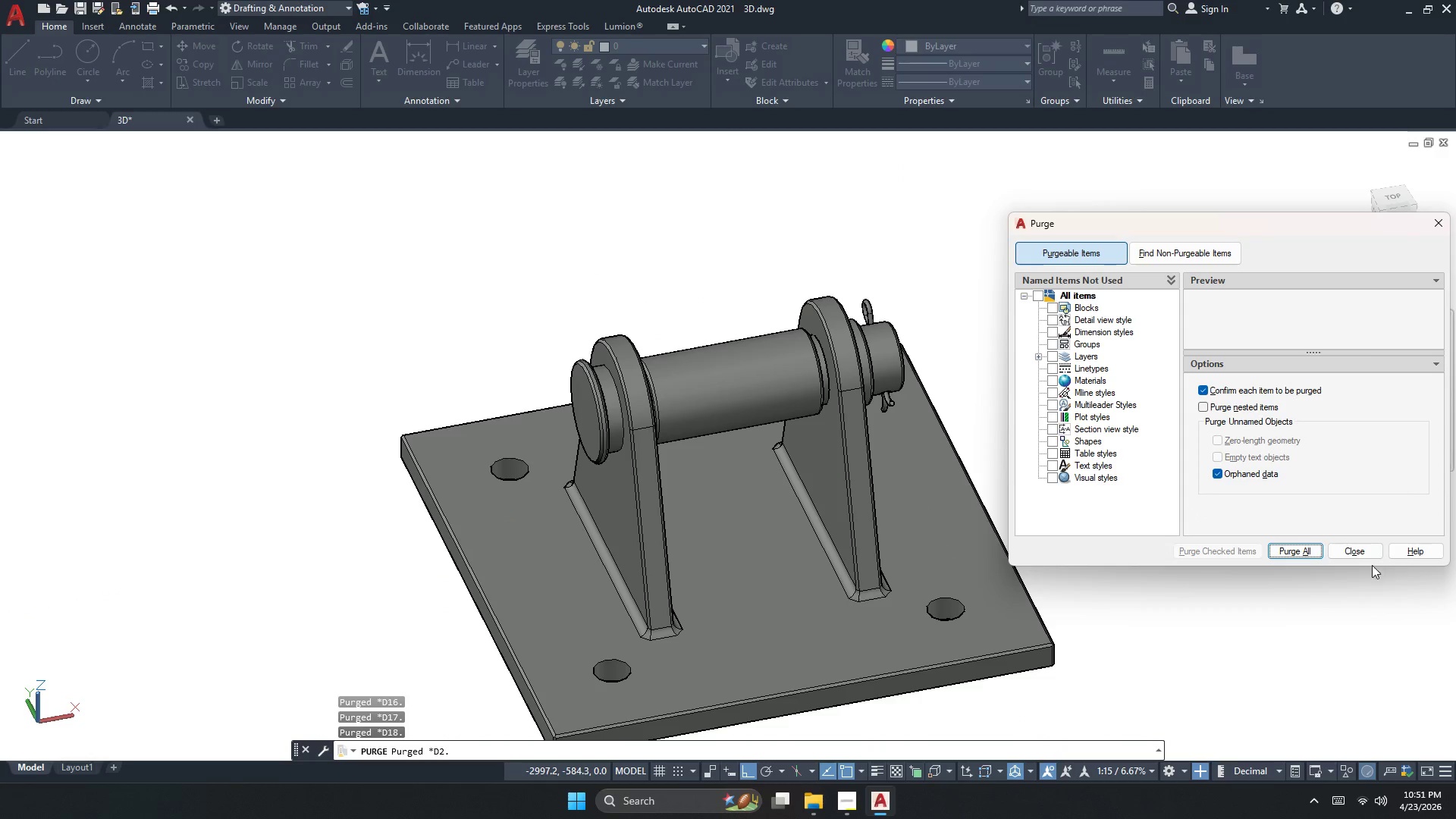 
left_click([1282, 553])
 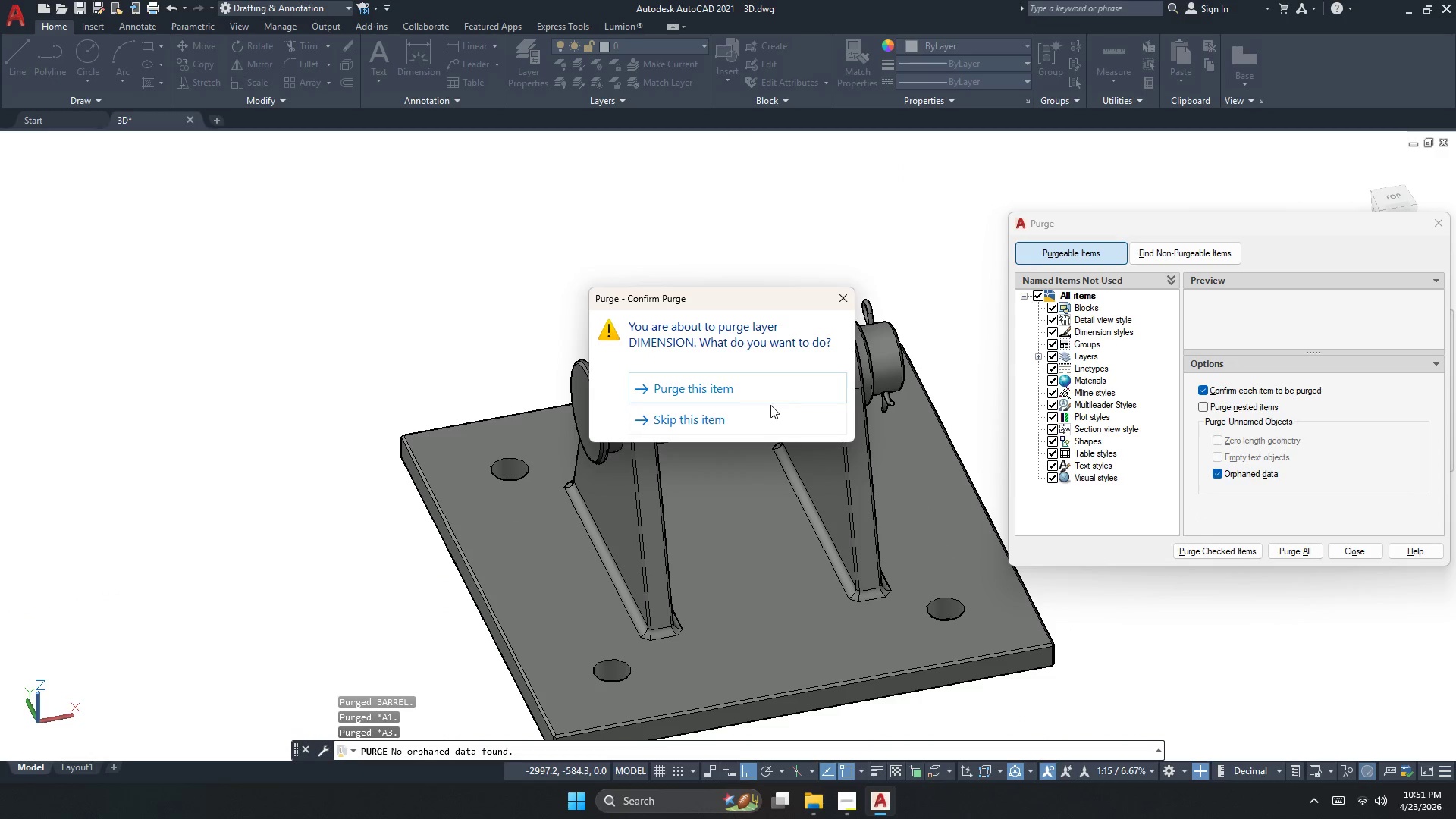 
left_click([751, 388])
 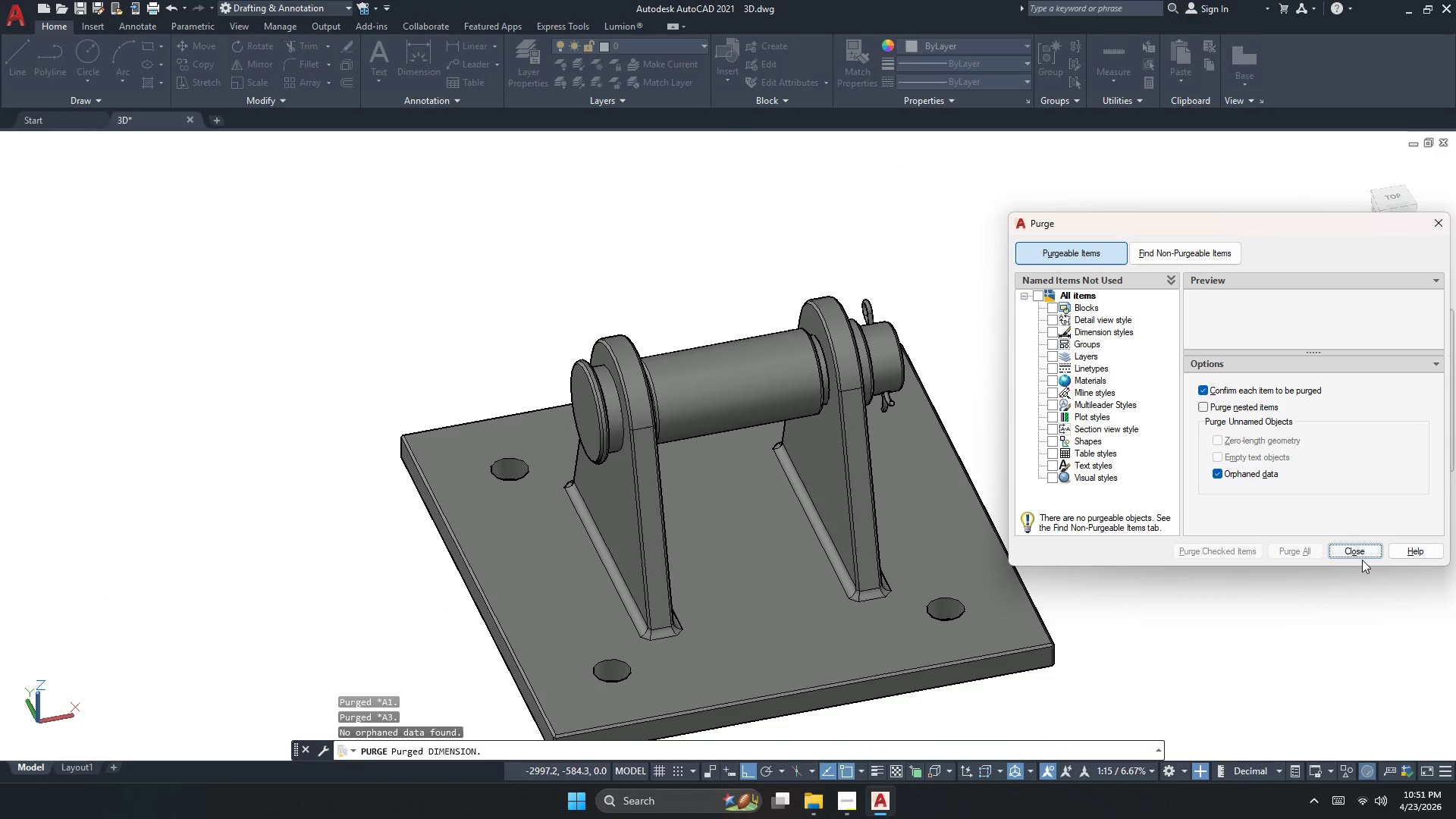 
double_click([1360, 539])
 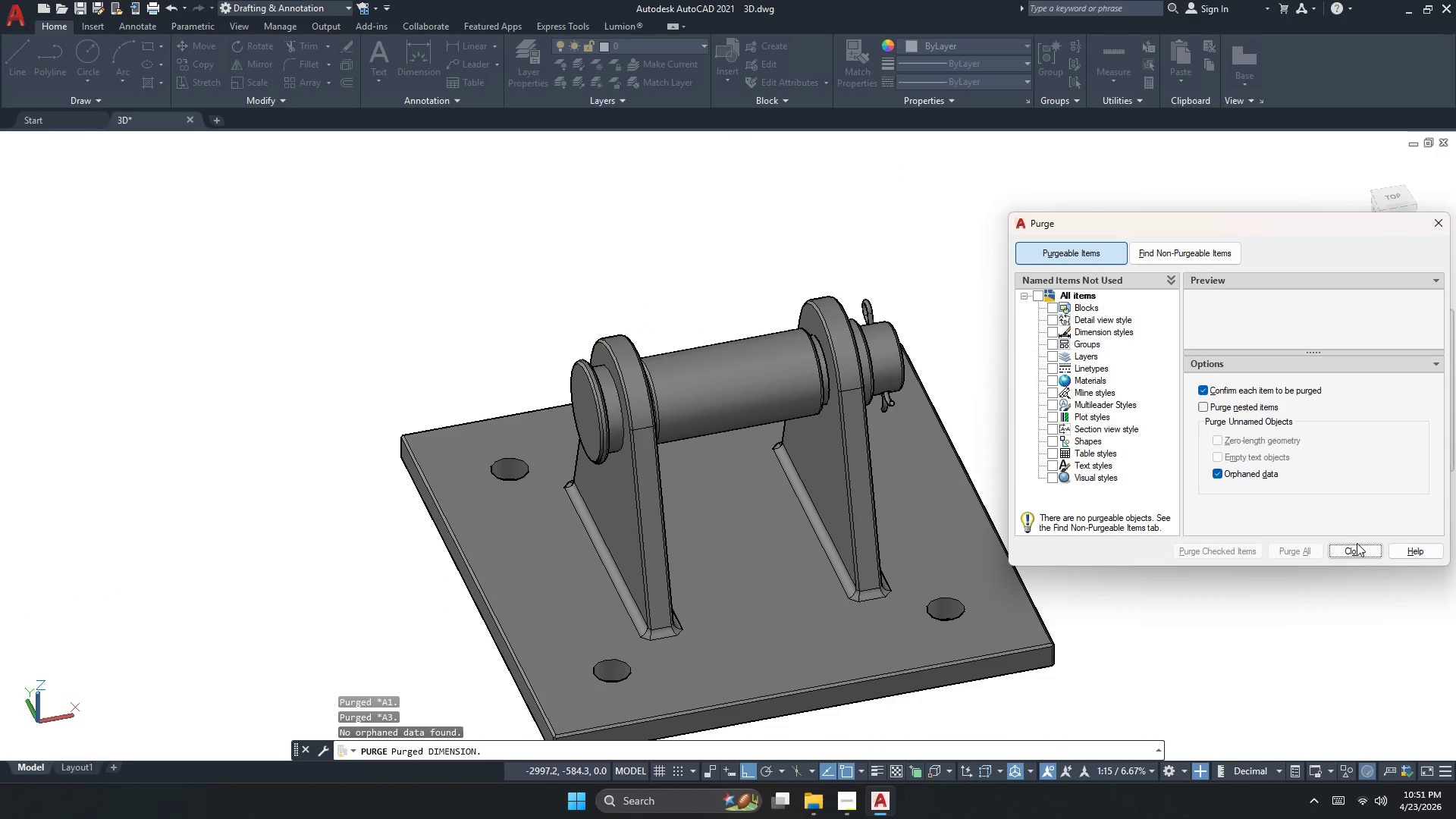 
triple_click([1354, 548])
 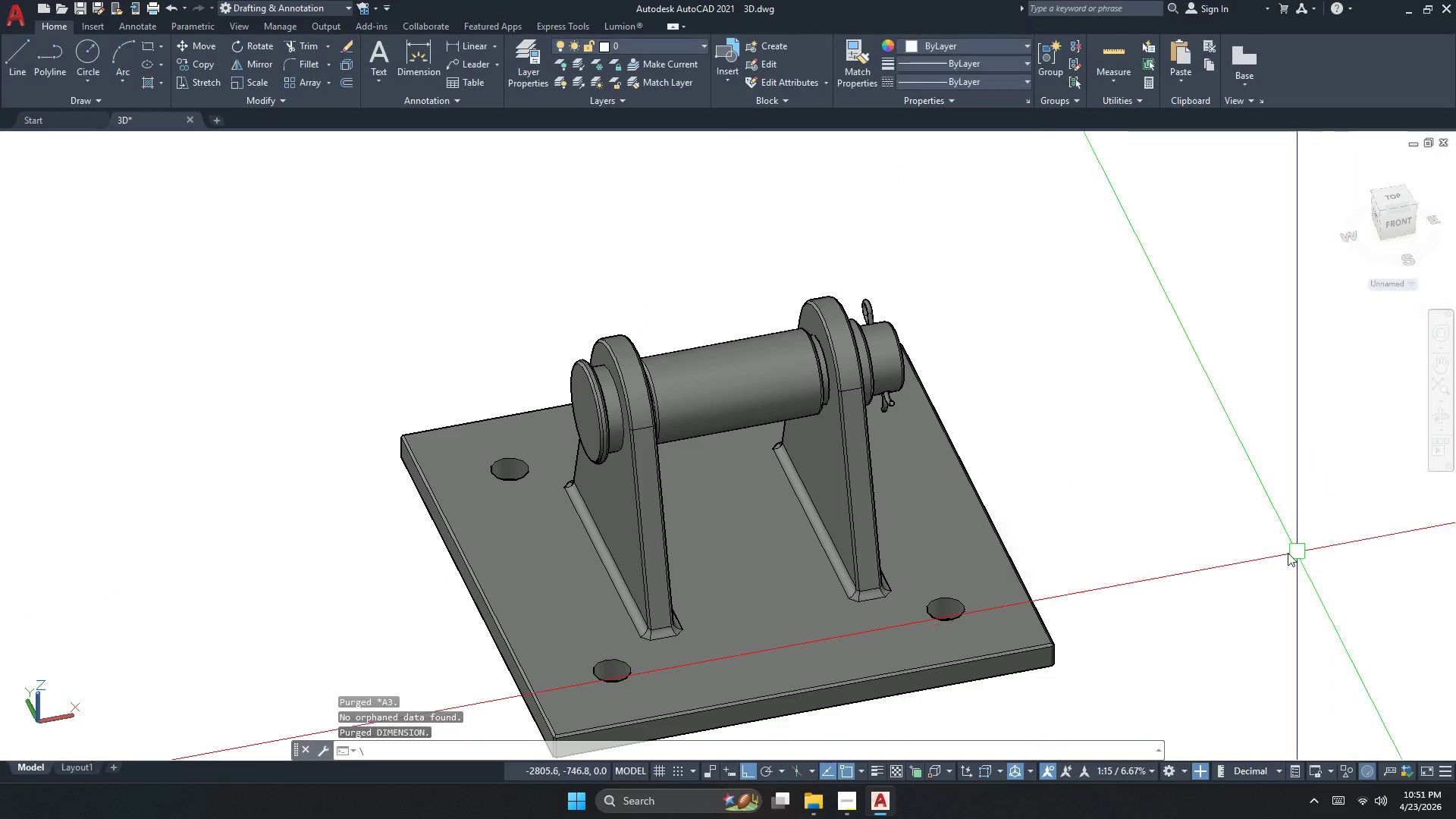 
key(Escape)
 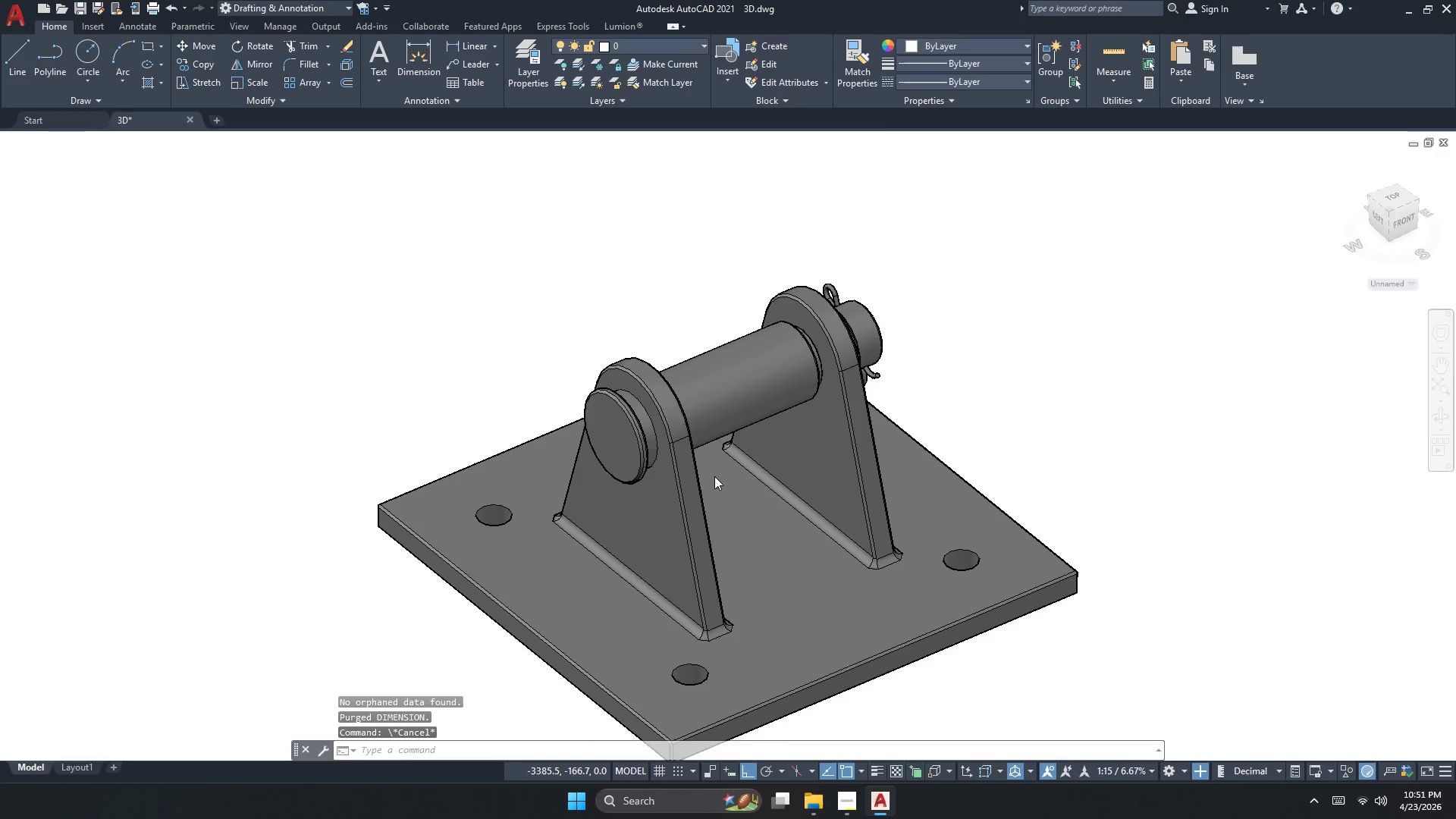 
scroll: coordinate [767, 492], scroll_direction: up, amount: 1.0
 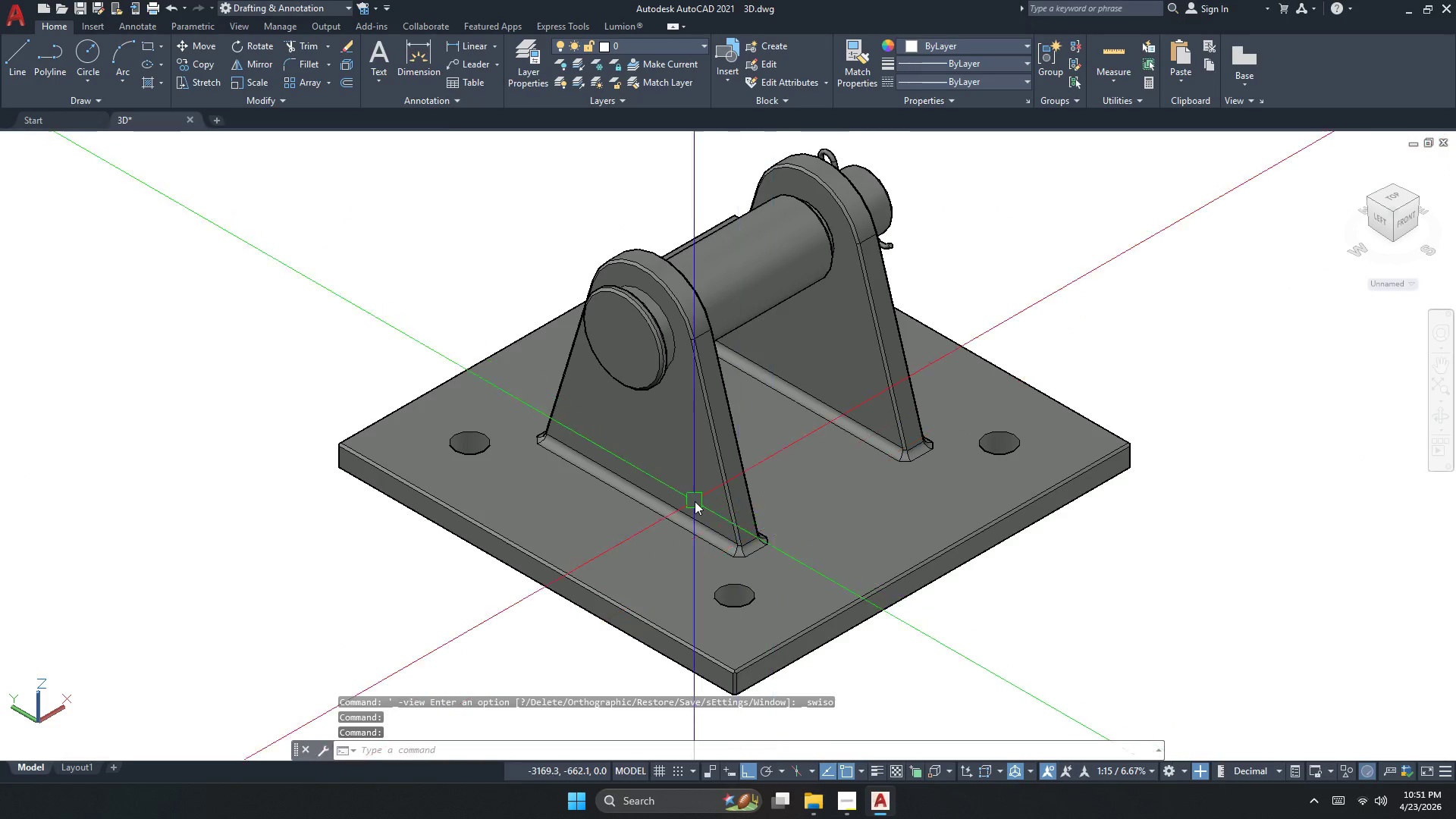 
double_click([852, 344])
 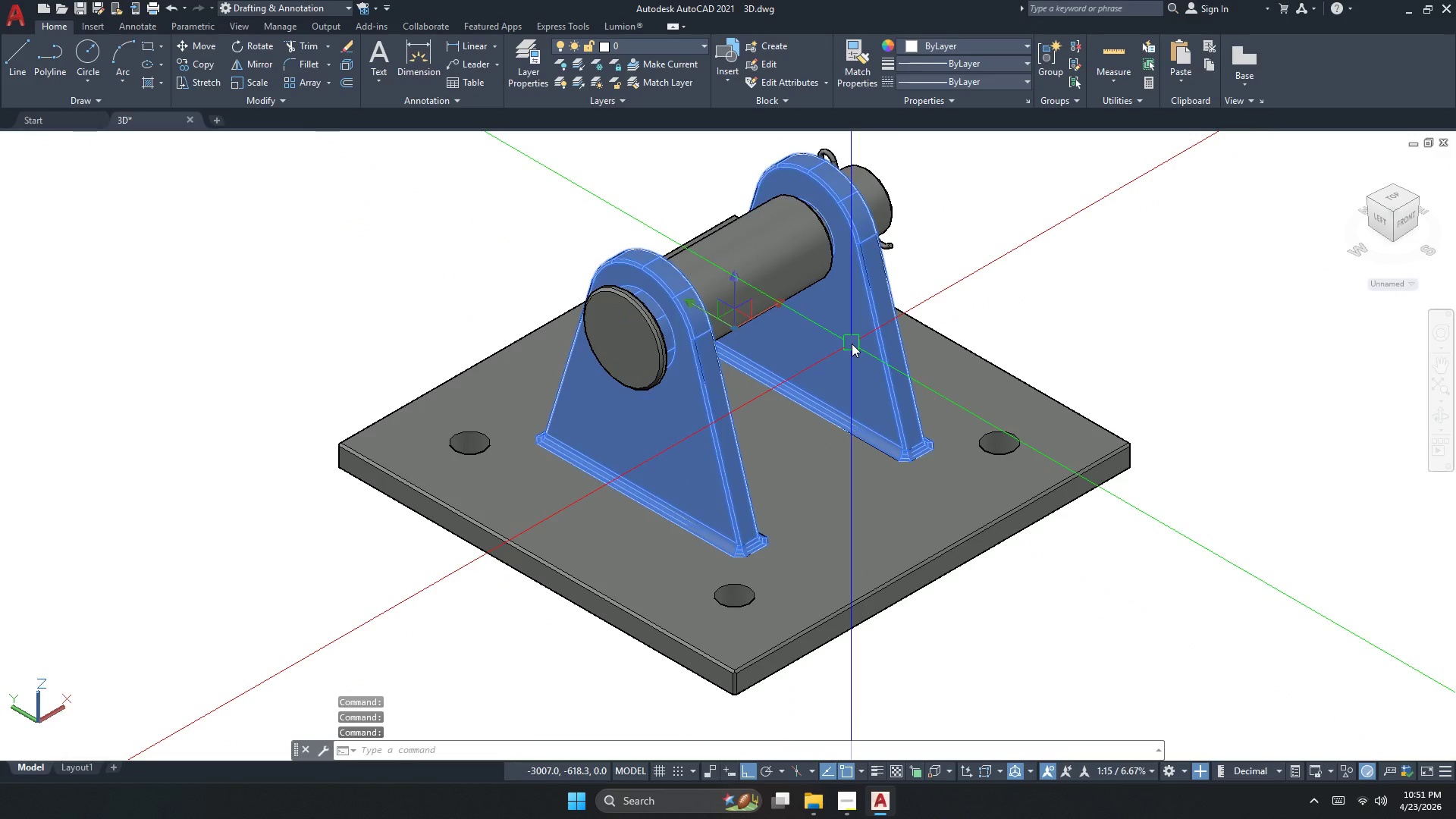 
key(Escape)
 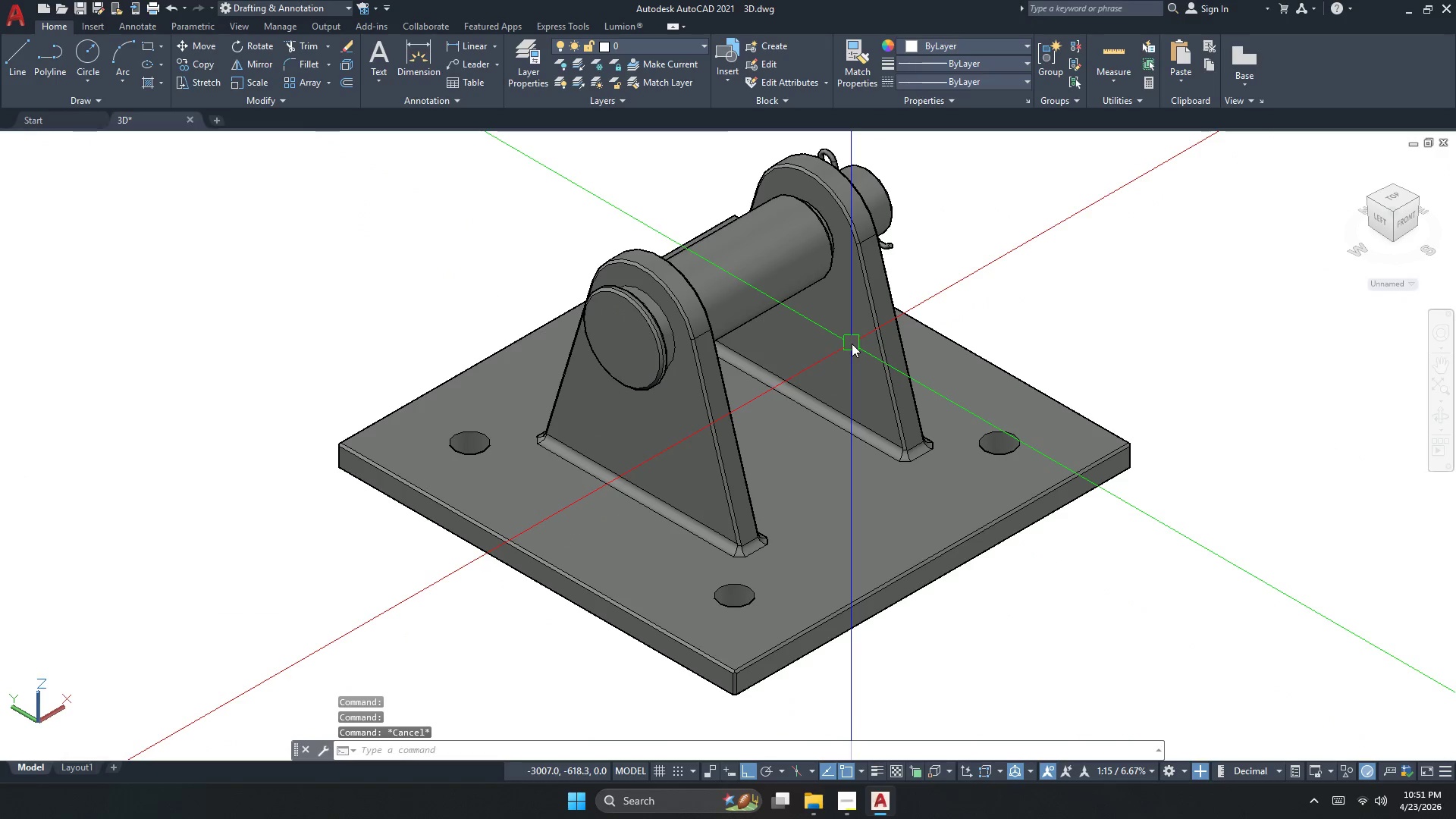 
key(Control+ControlLeft)
 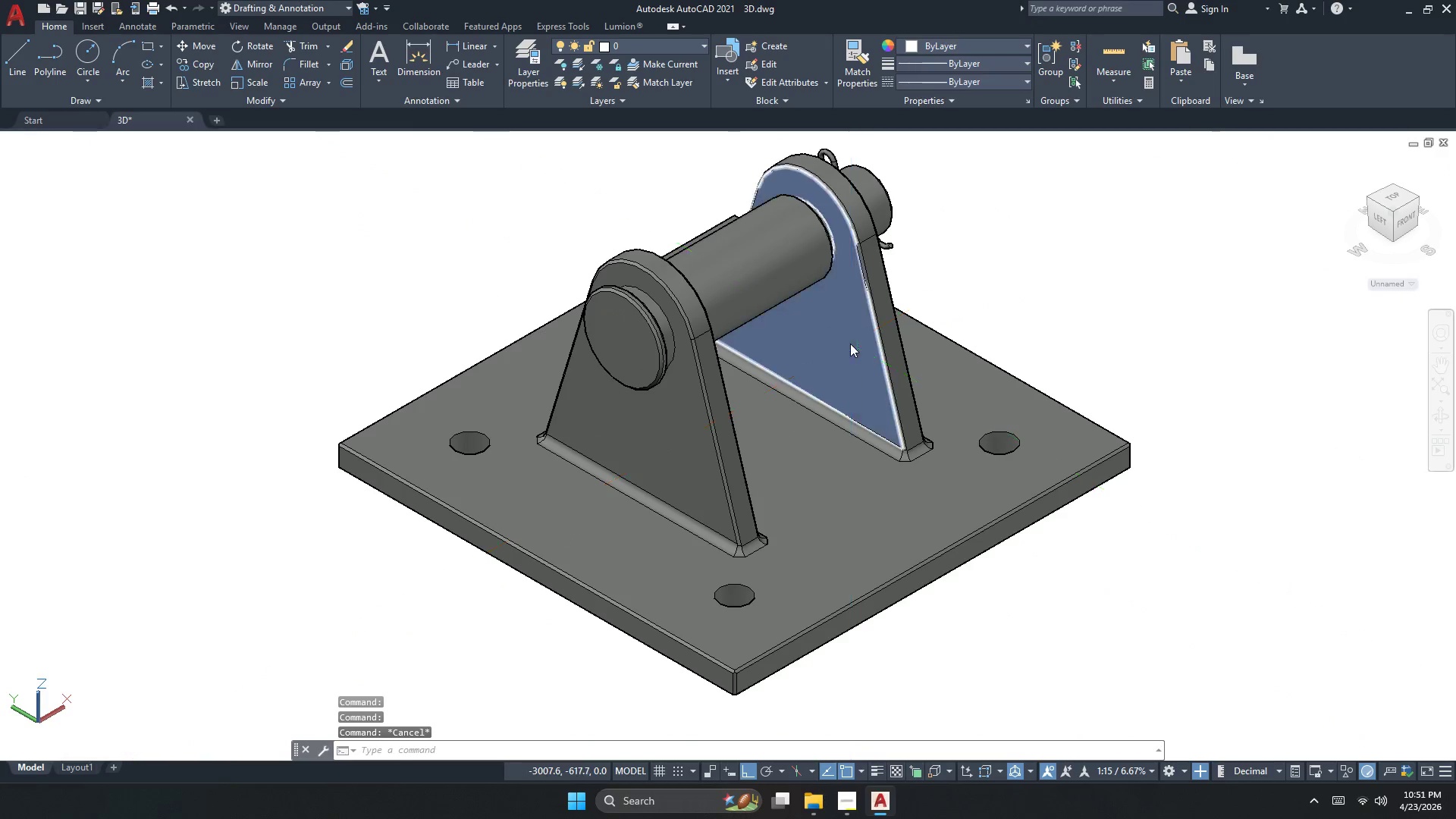 
key(Control+H)
 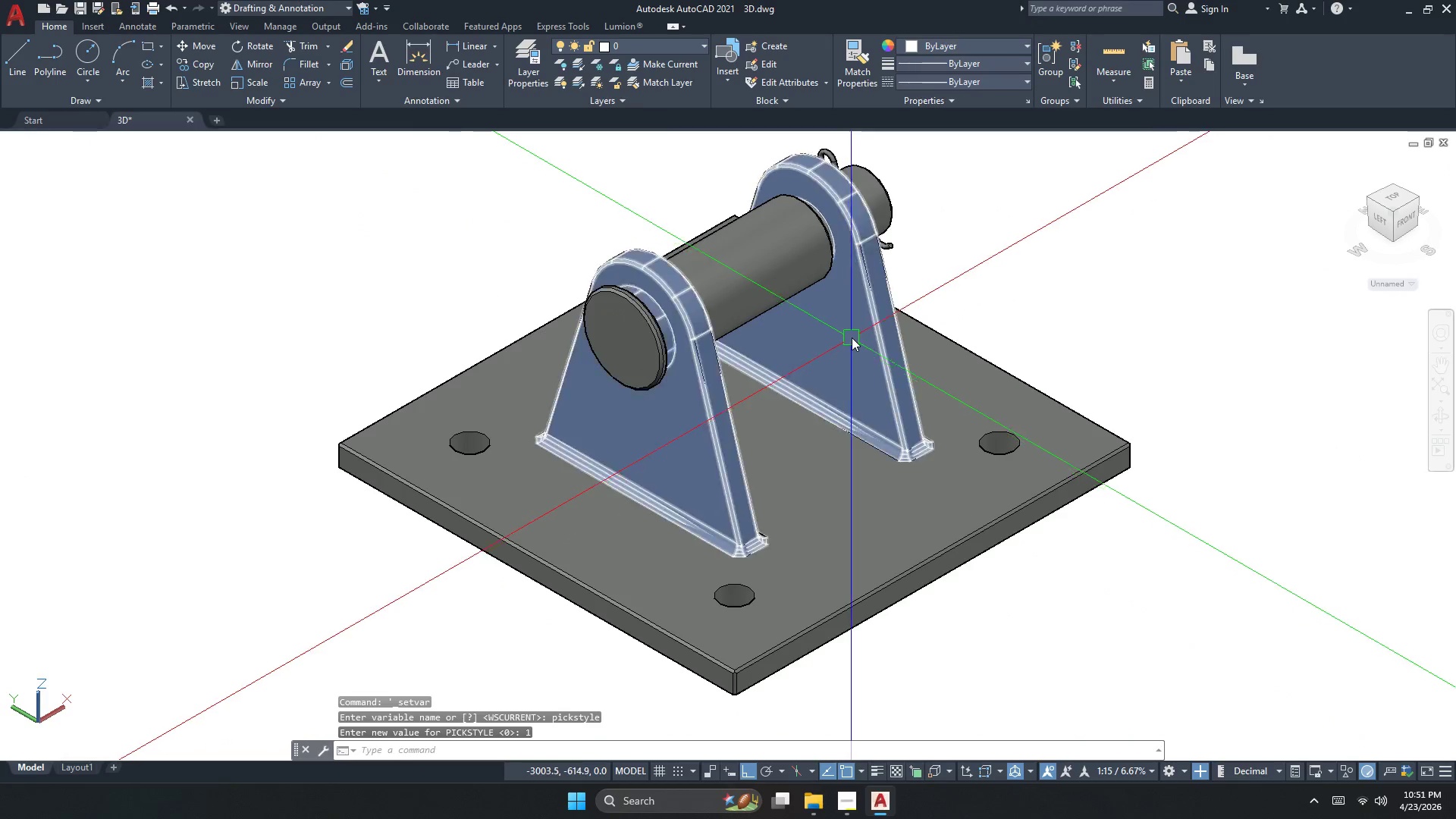 
left_click([852, 337])
 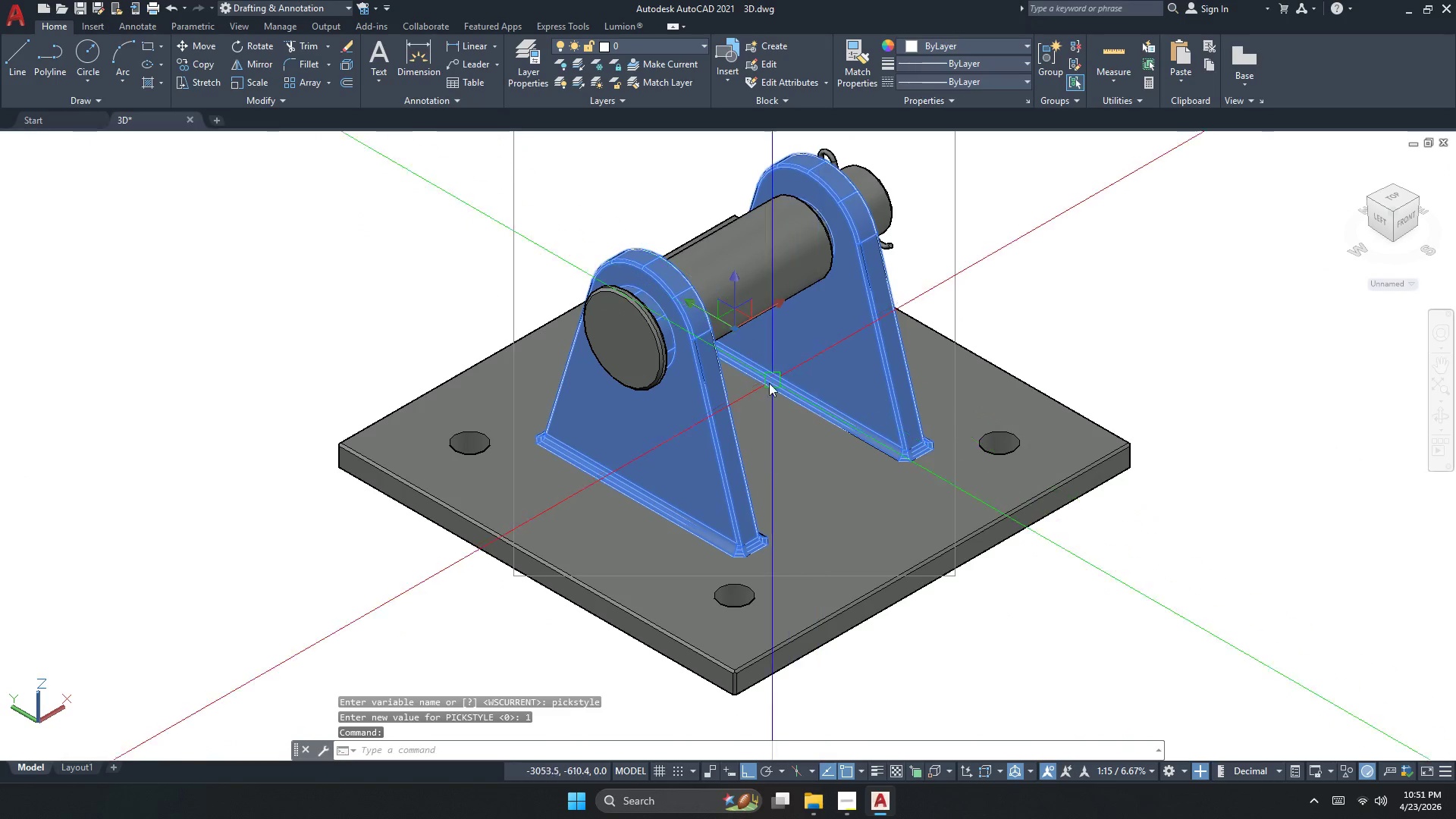 
key(Escape)
key(Escape)
type(LA )
 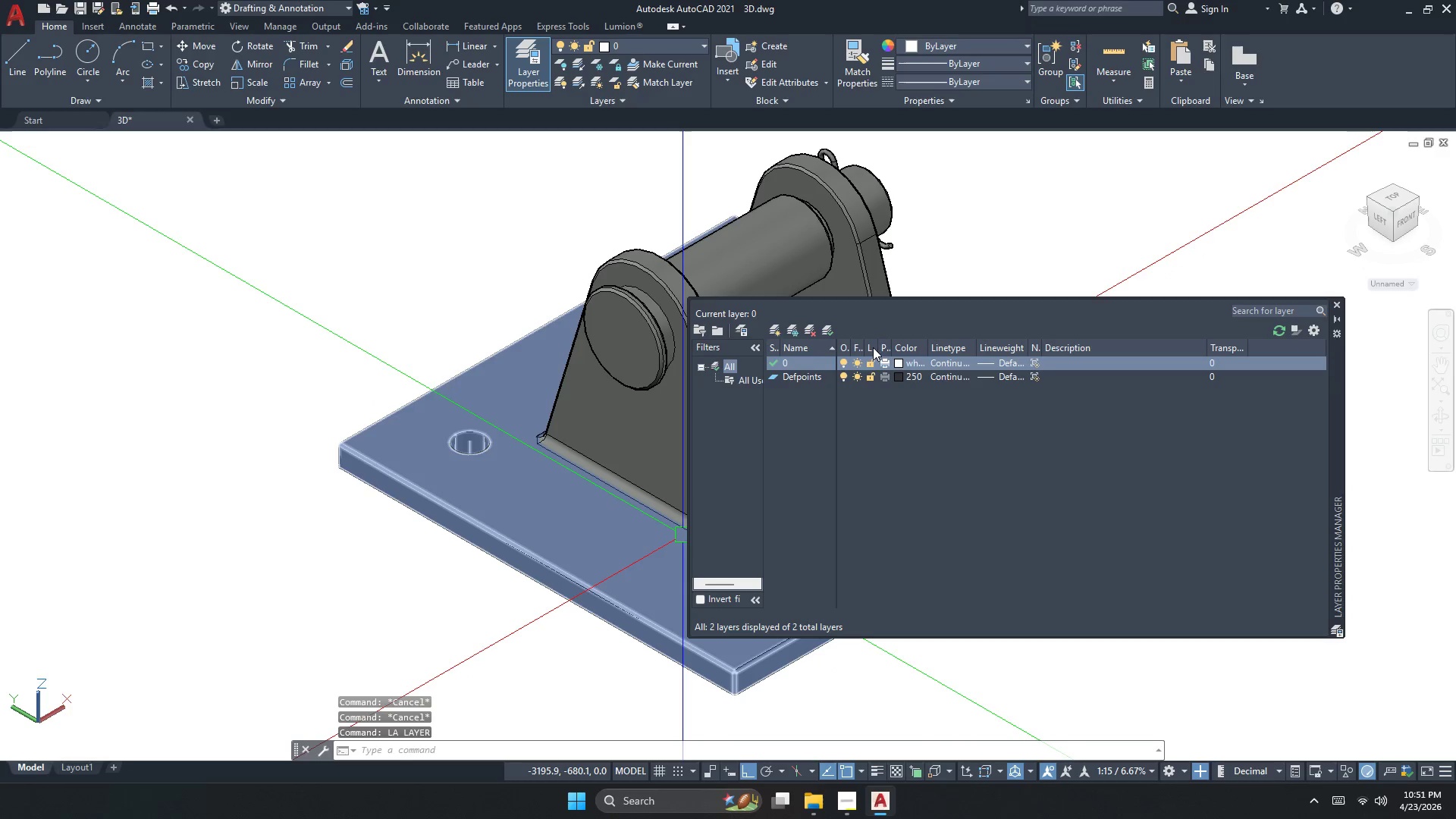 
key(Escape)
 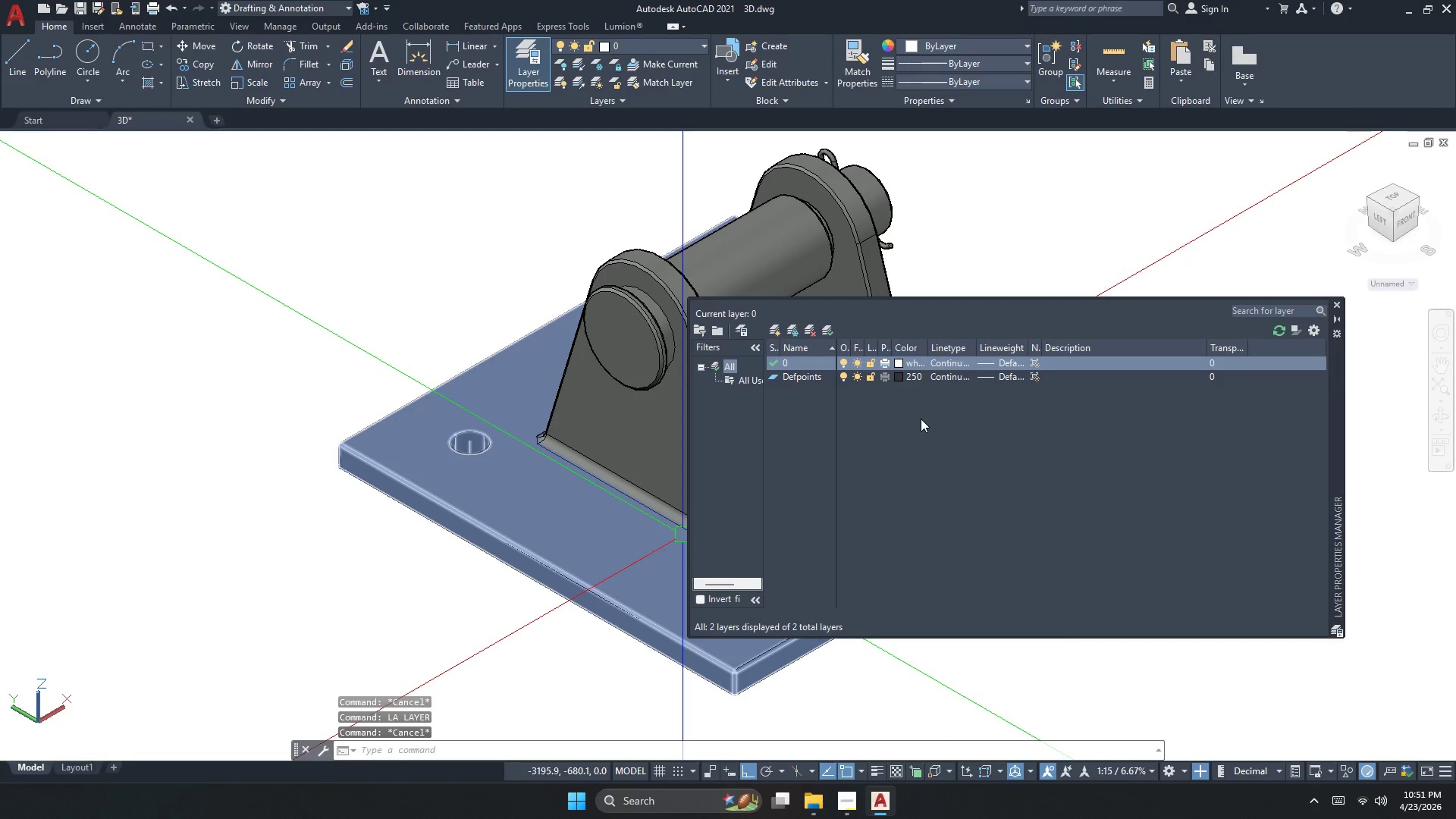 
right_click([921, 419])
 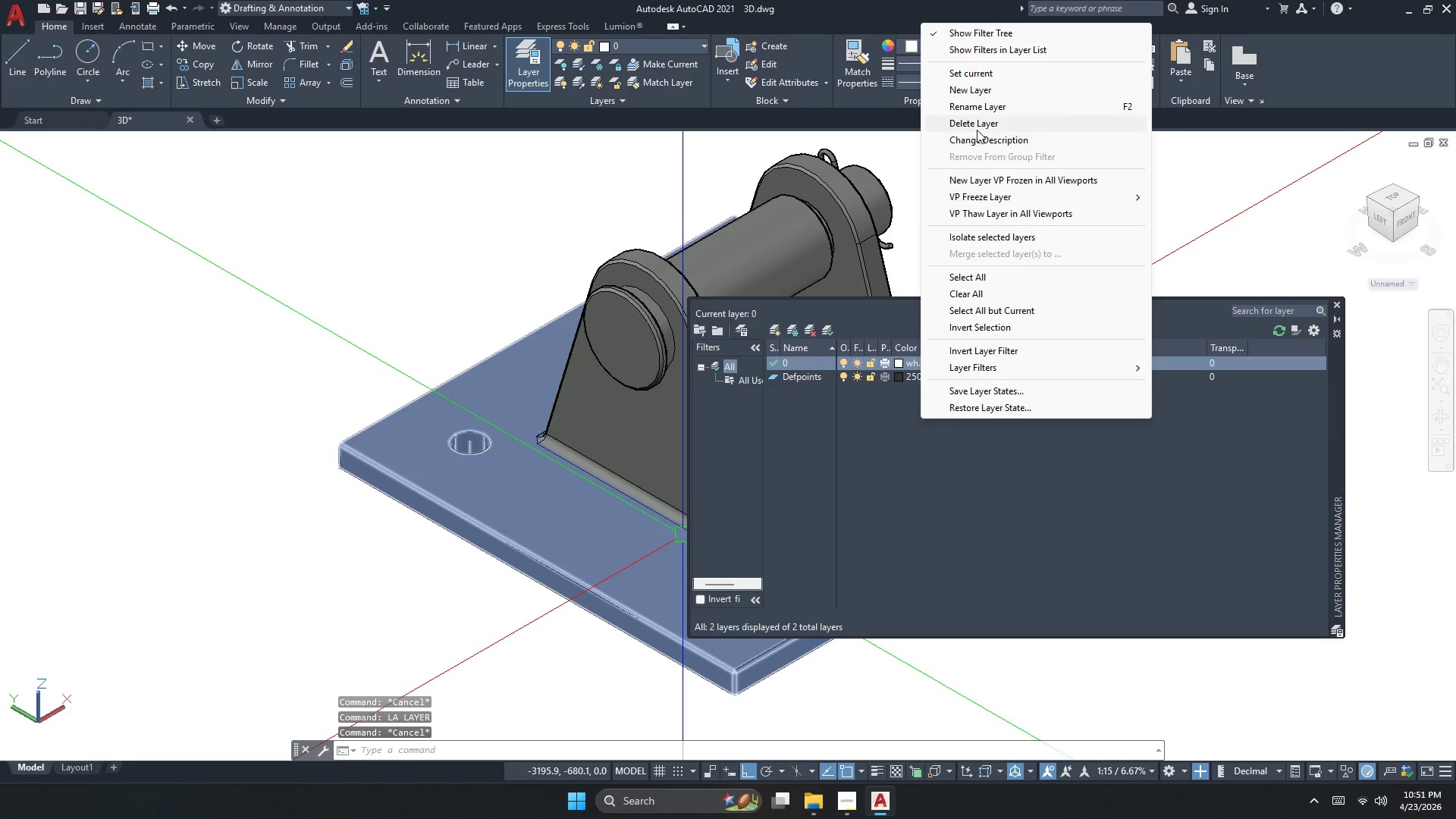 
left_click_drag(start_coordinate=[981, 103], to_coordinate=[985, 87])
 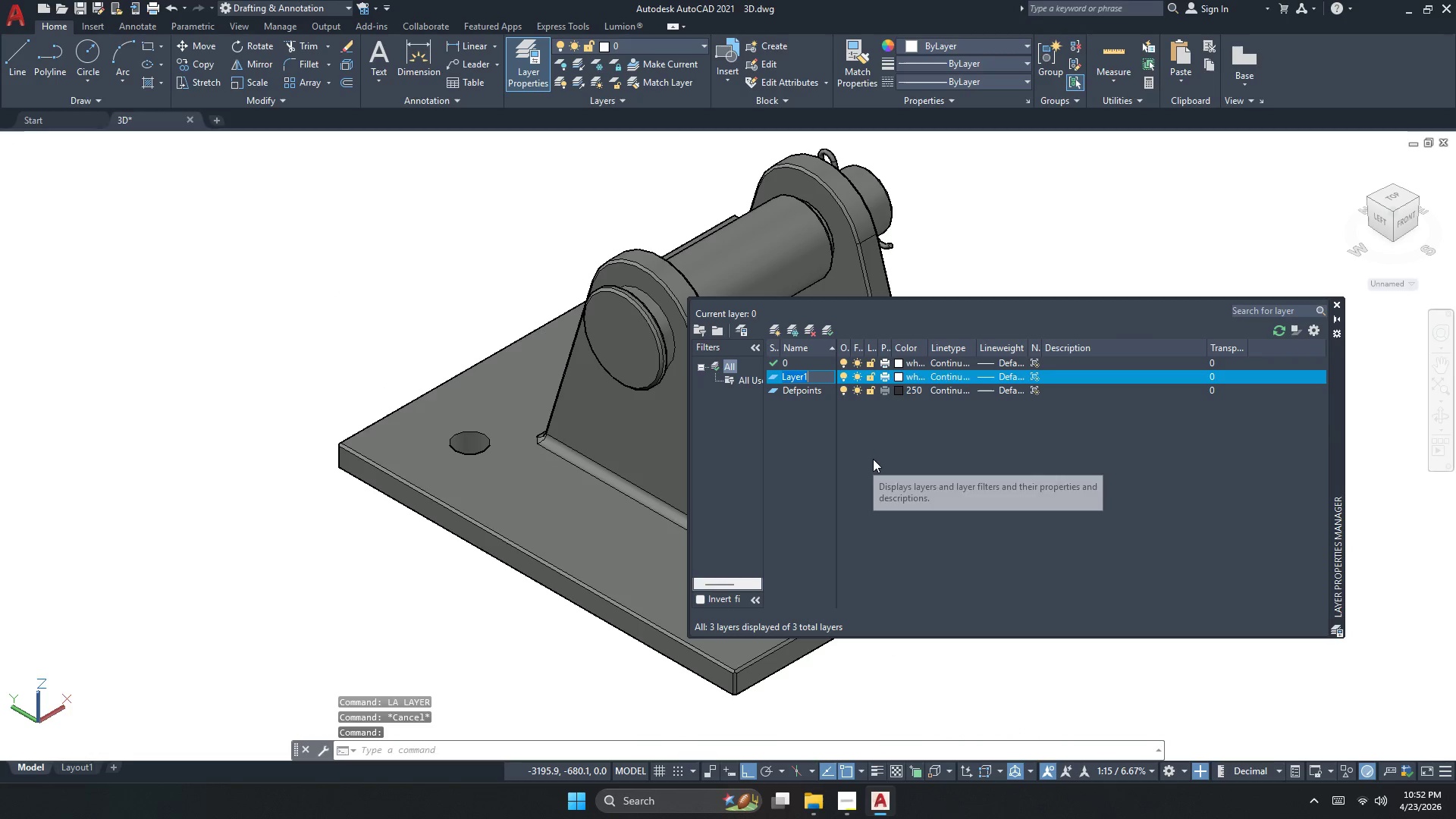 
type(HB)
key(Backspace)
type(HARDWAHARDWARE)
 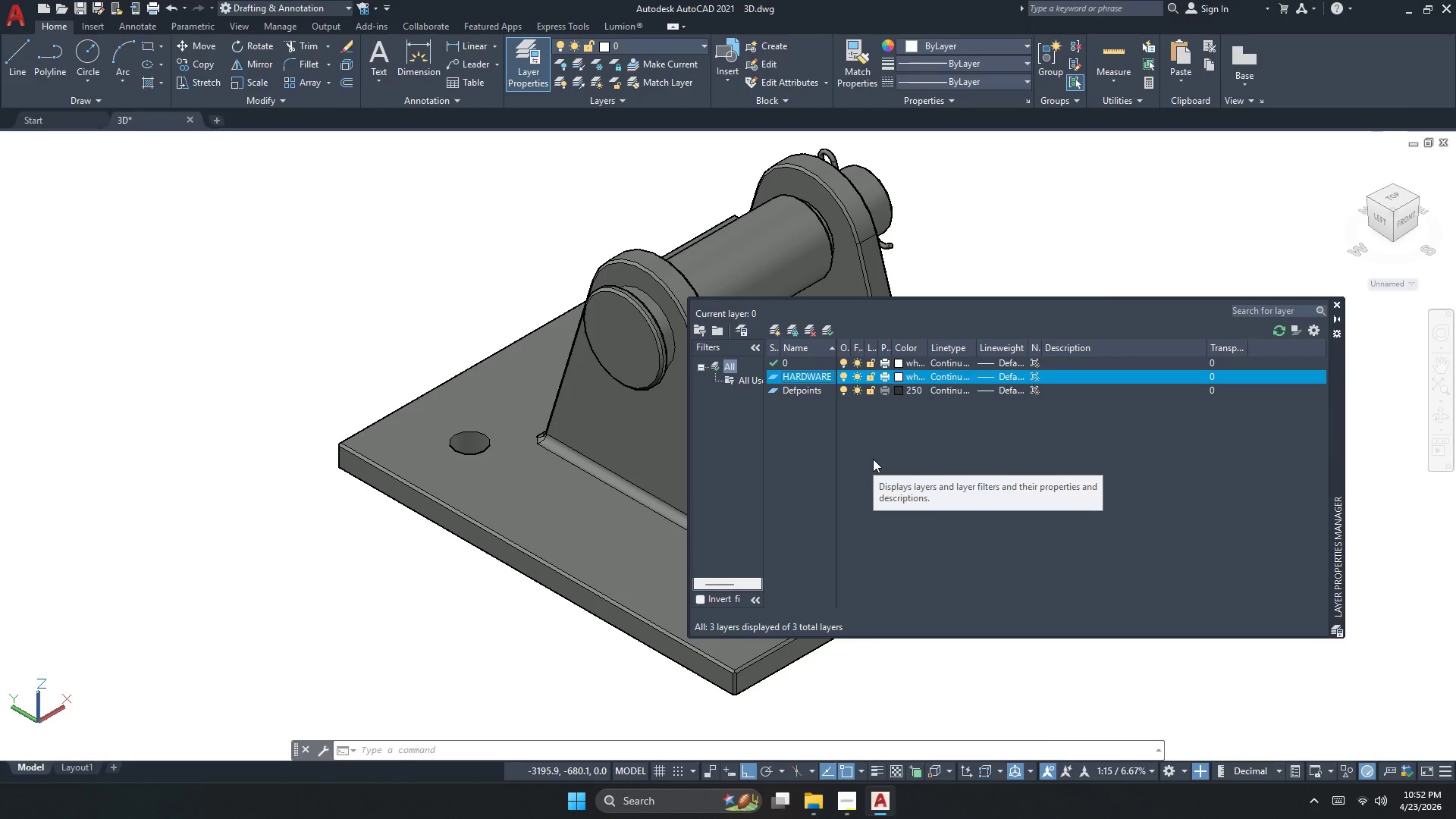 
key(Enter)
 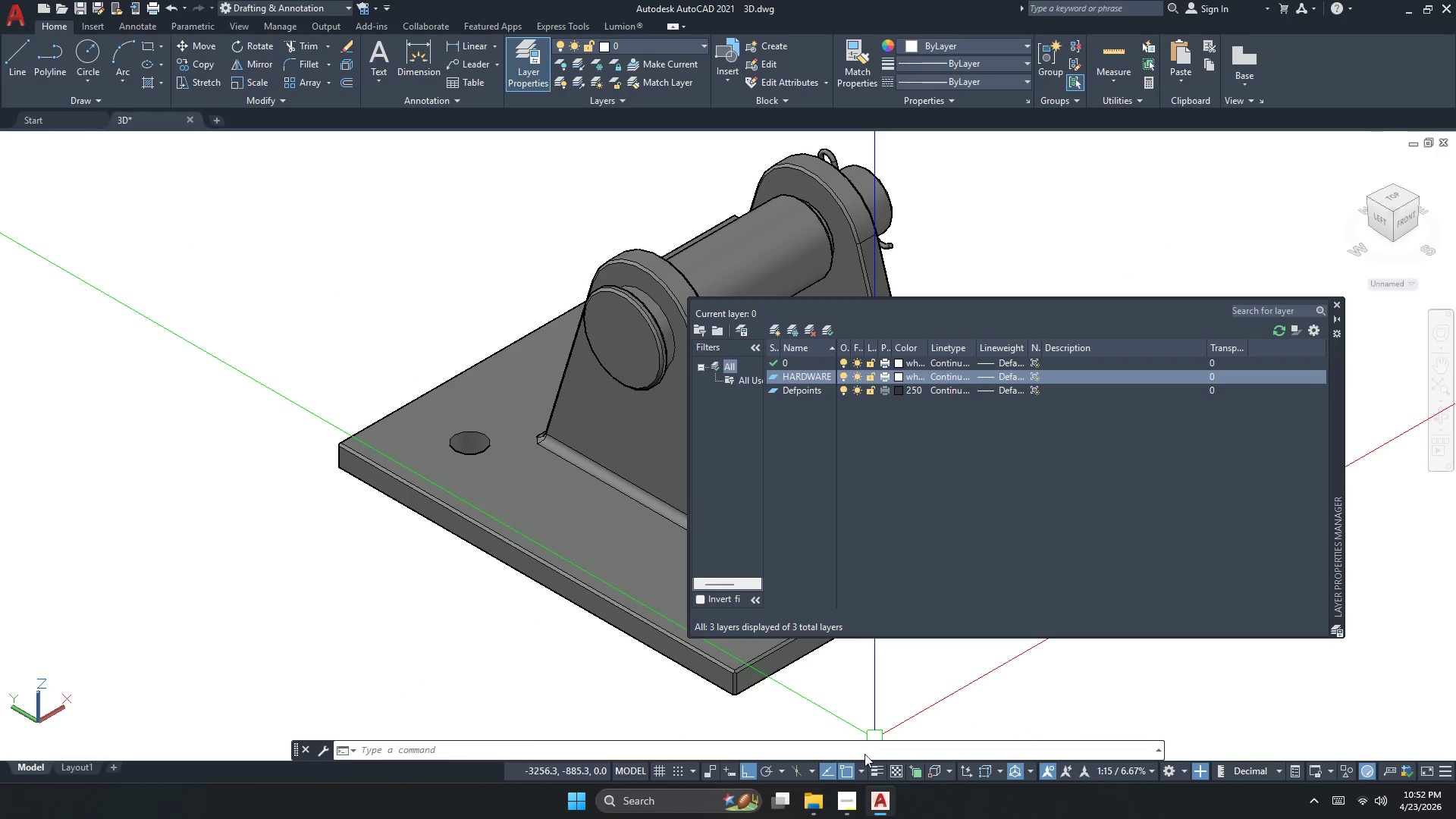 
left_click([840, 814])
 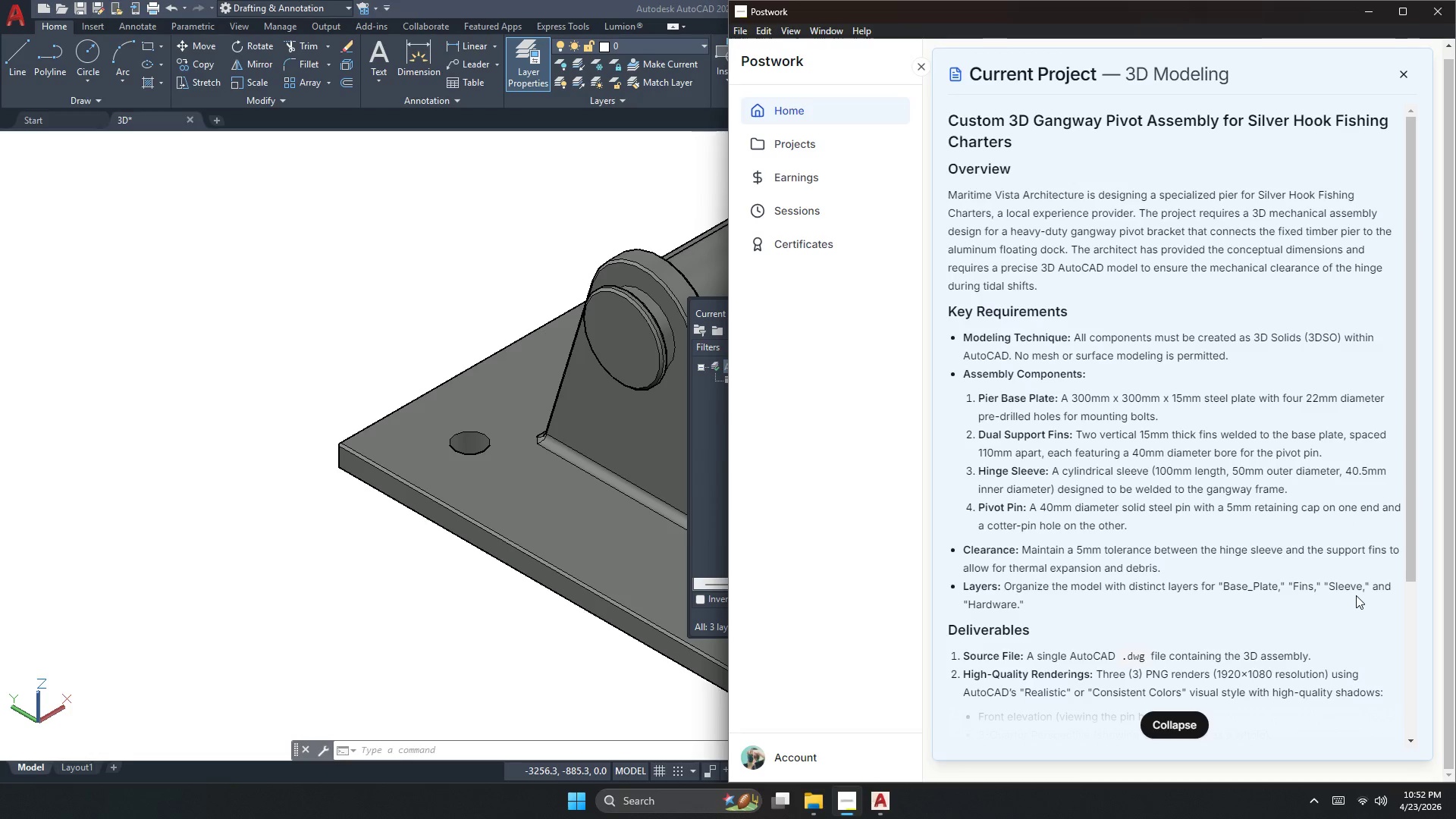 
wait(8.47)
 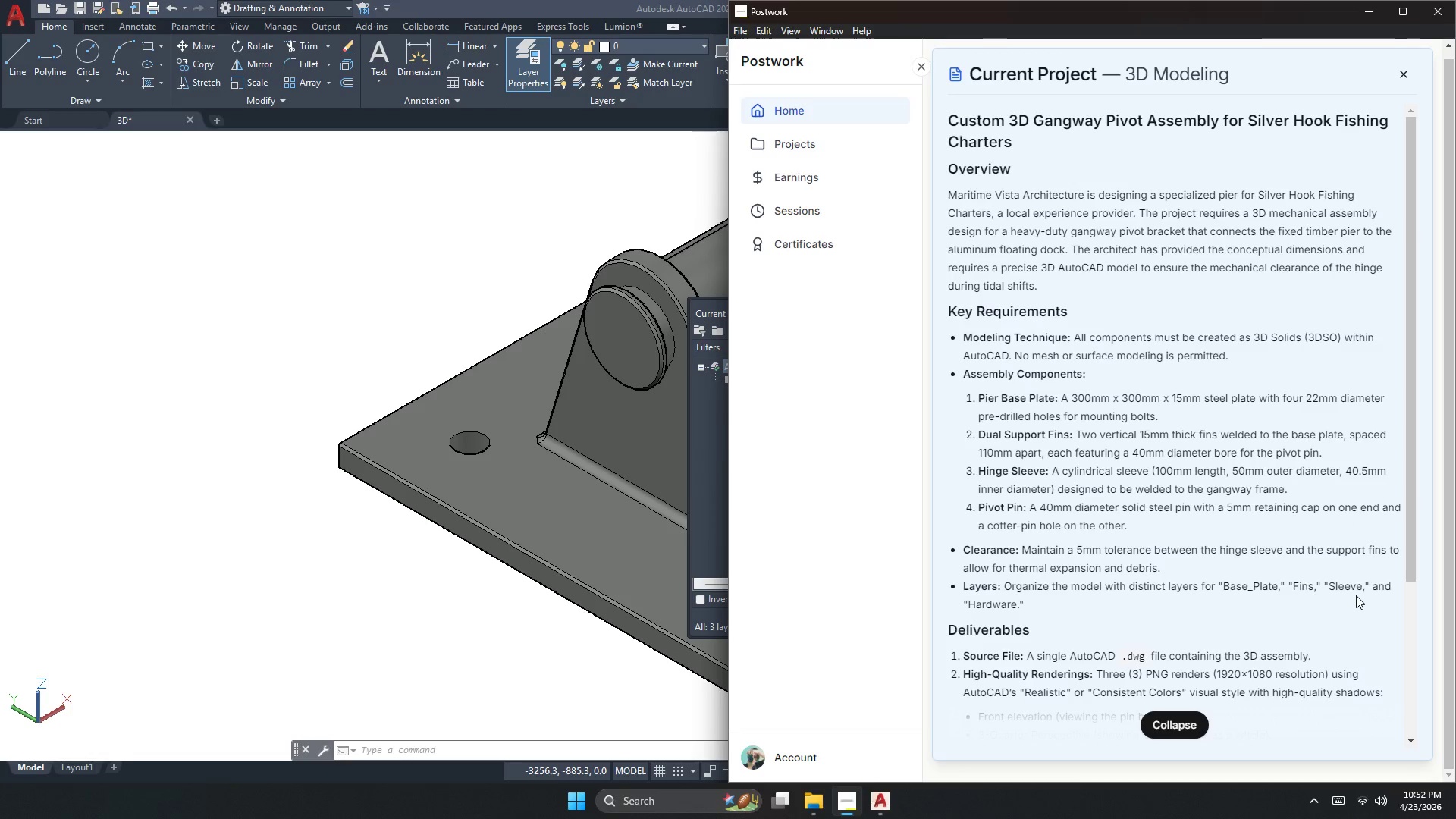 
left_click([1338, 306])
 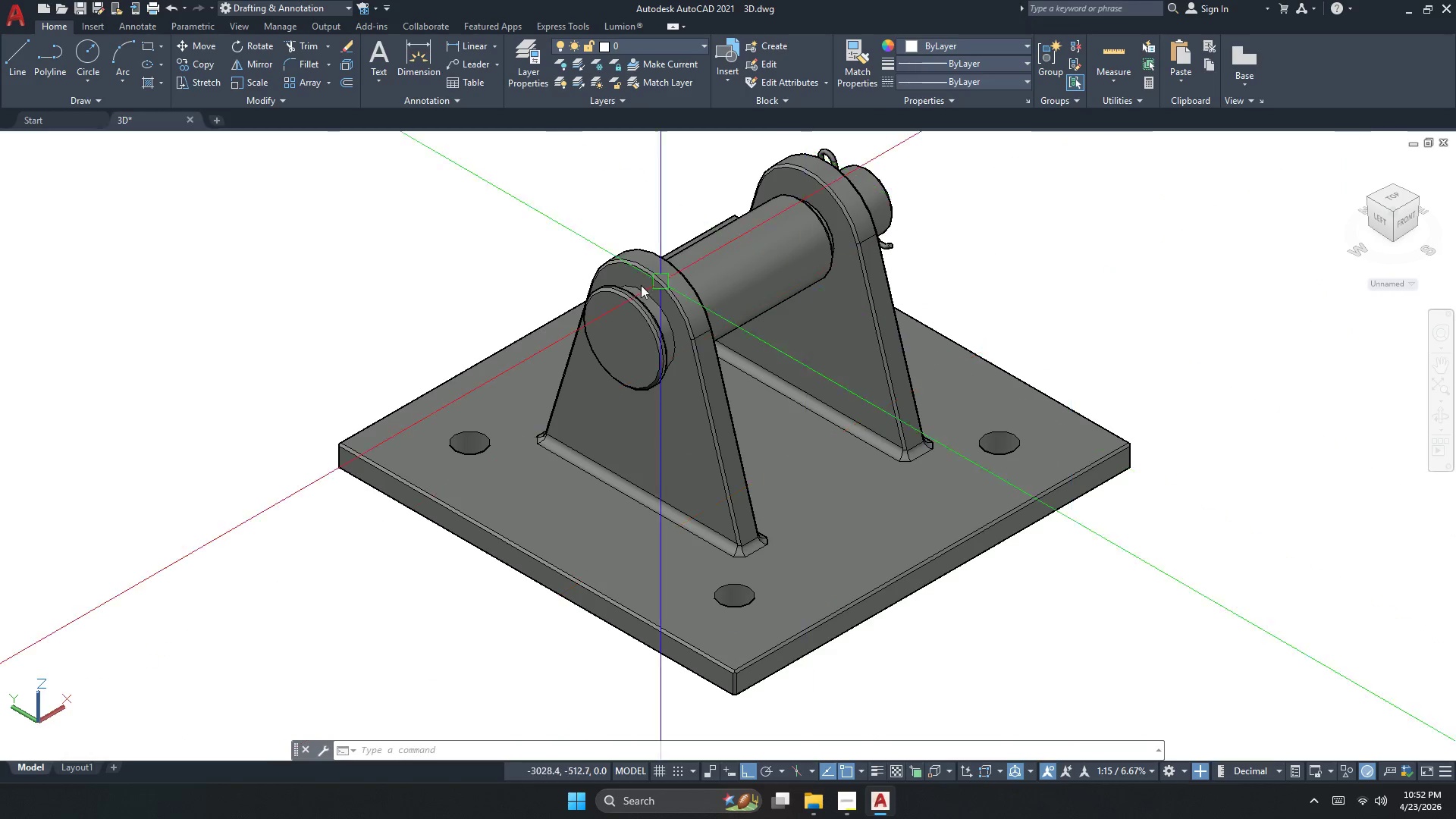 
key(Escape)
 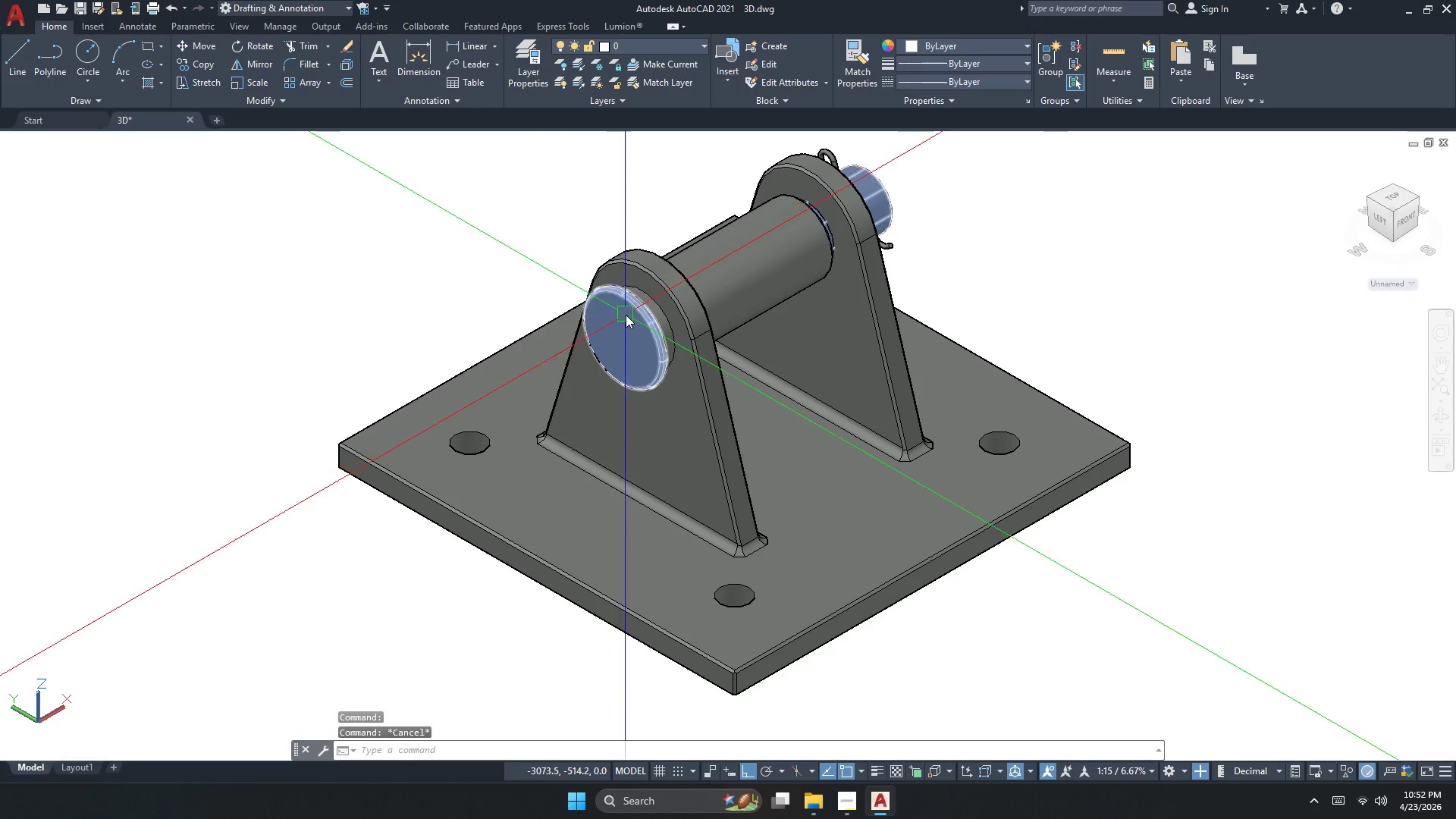 
left_click([626, 315])
 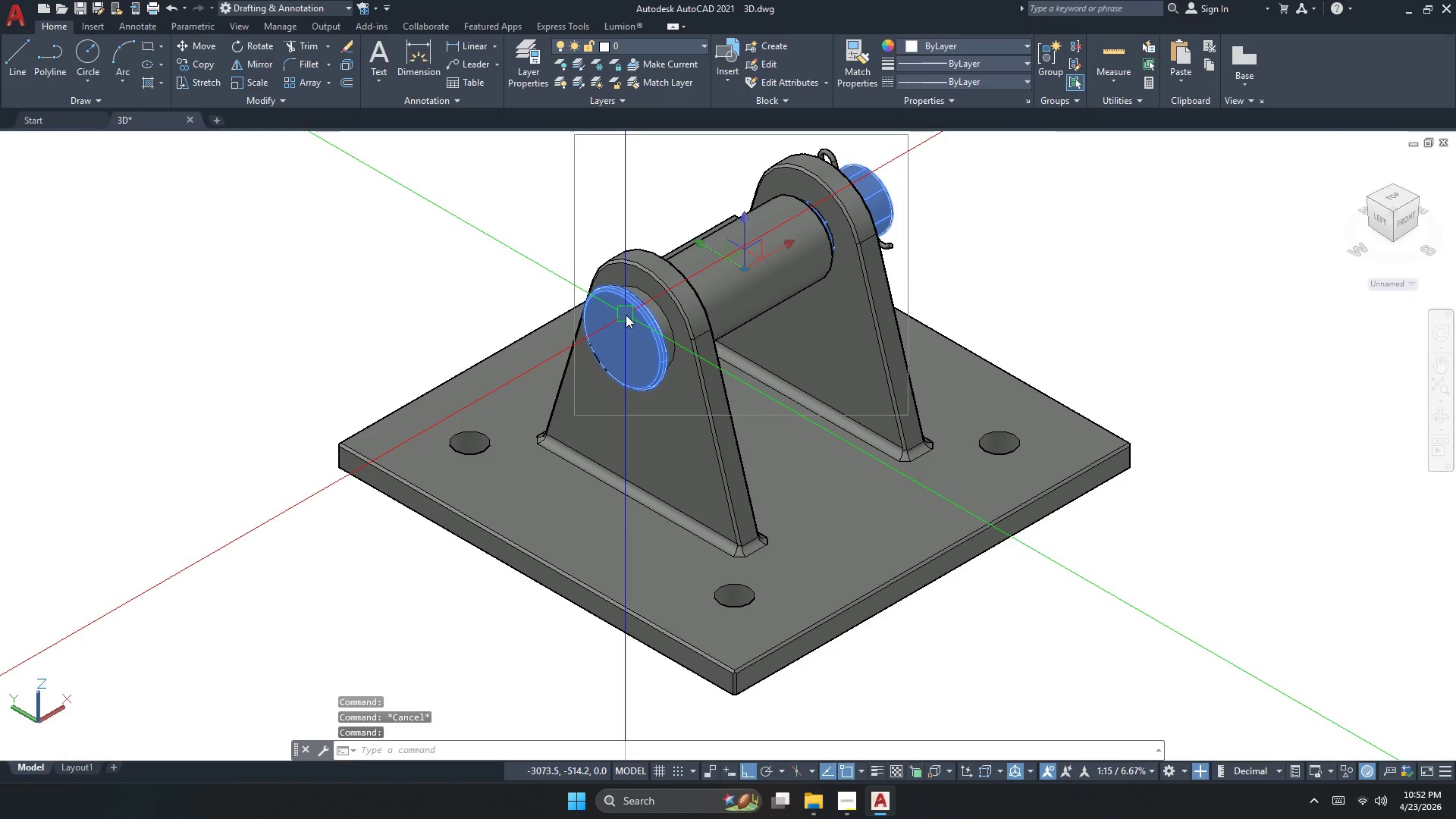 
key(Escape)
 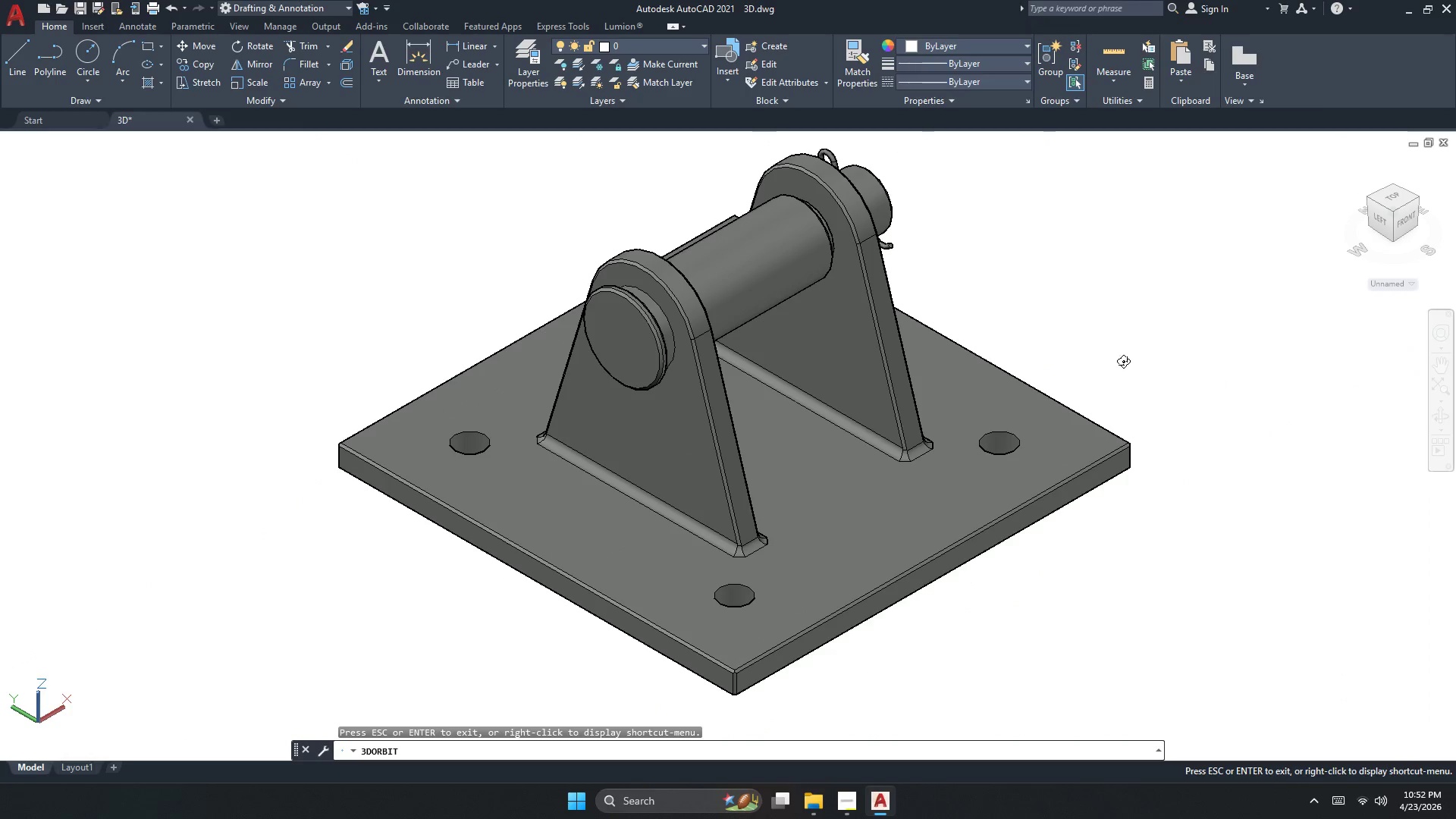 
key(Escape)
 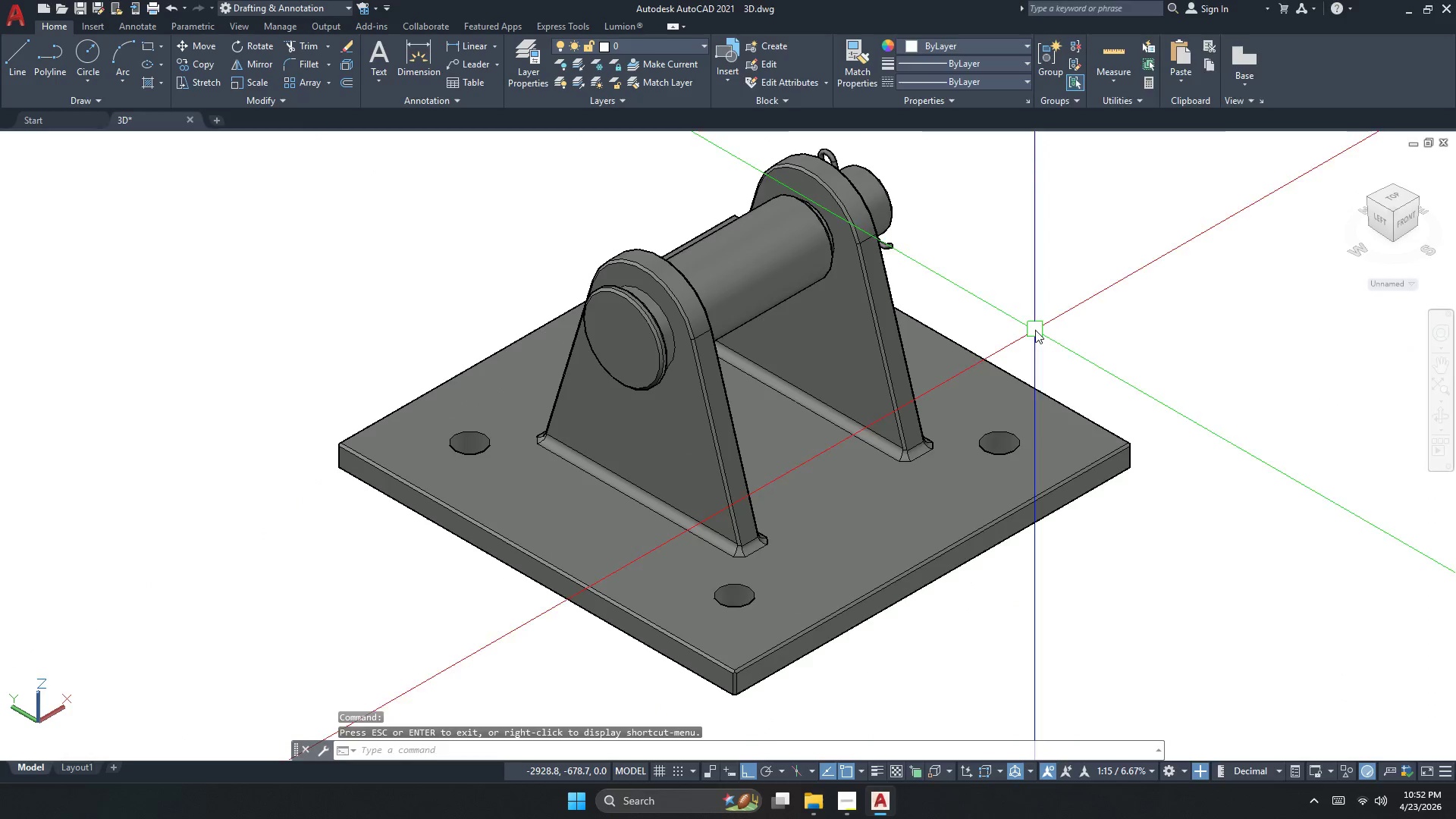 
key(Alt+AltLeft)
 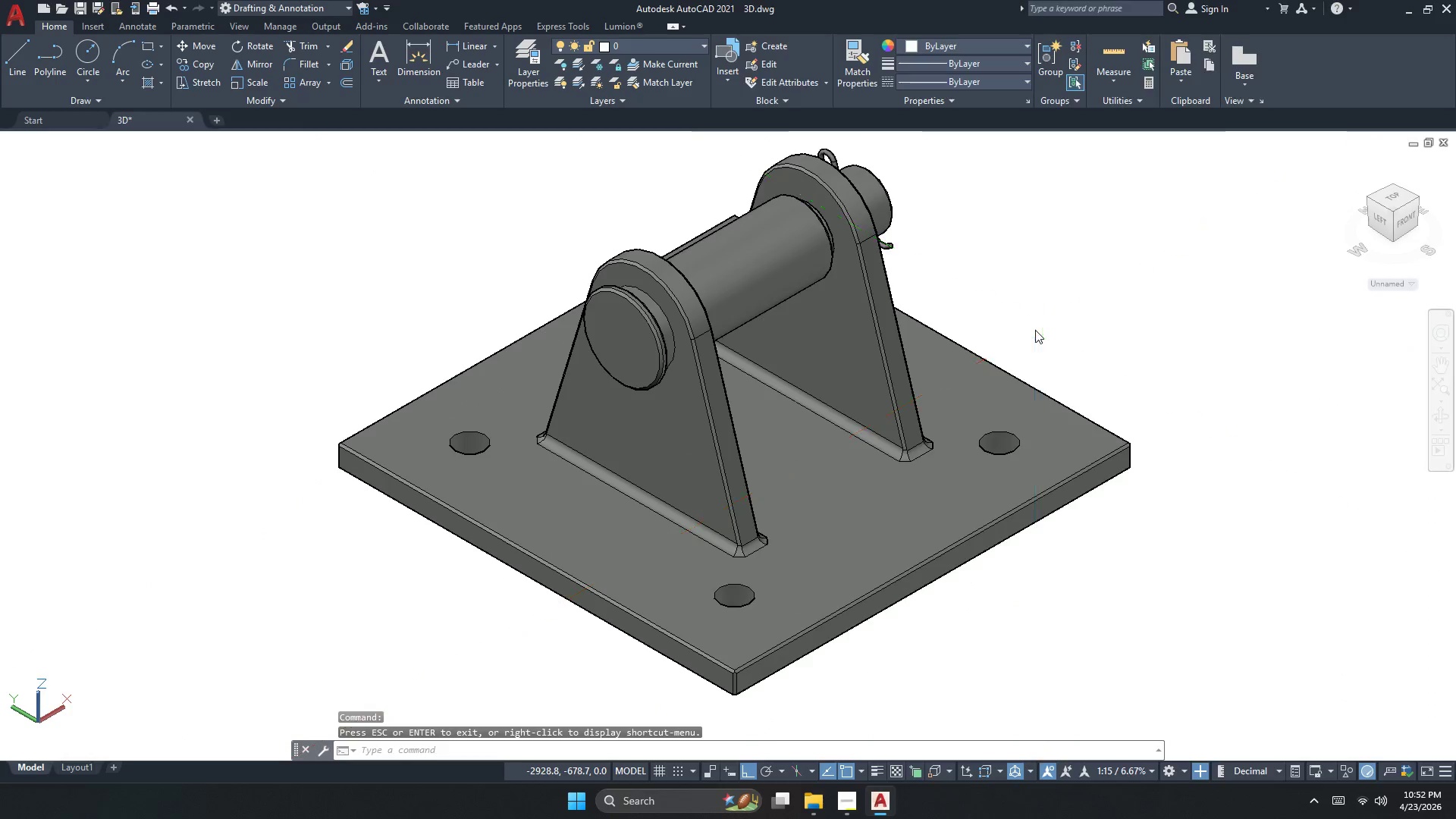 
key(Alt+Tab)